 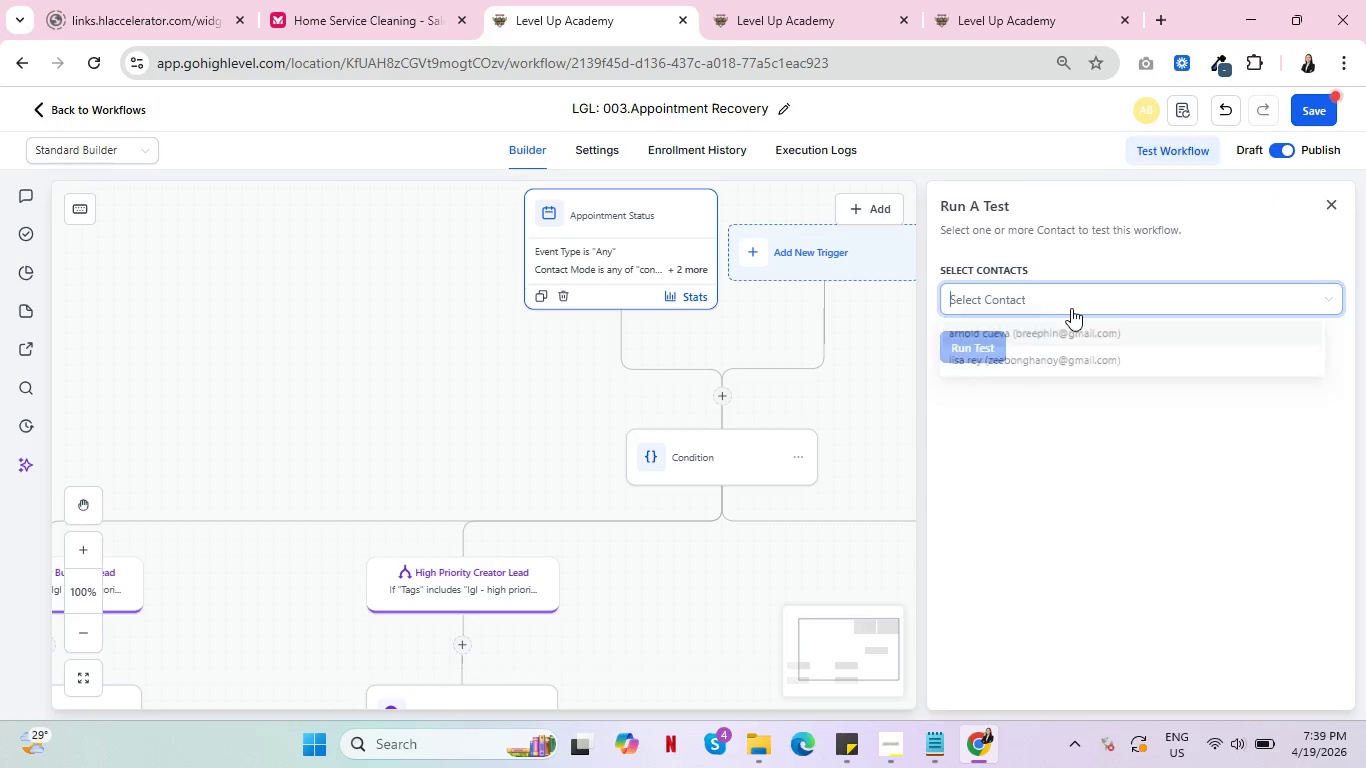 
left_click([964, 333])
 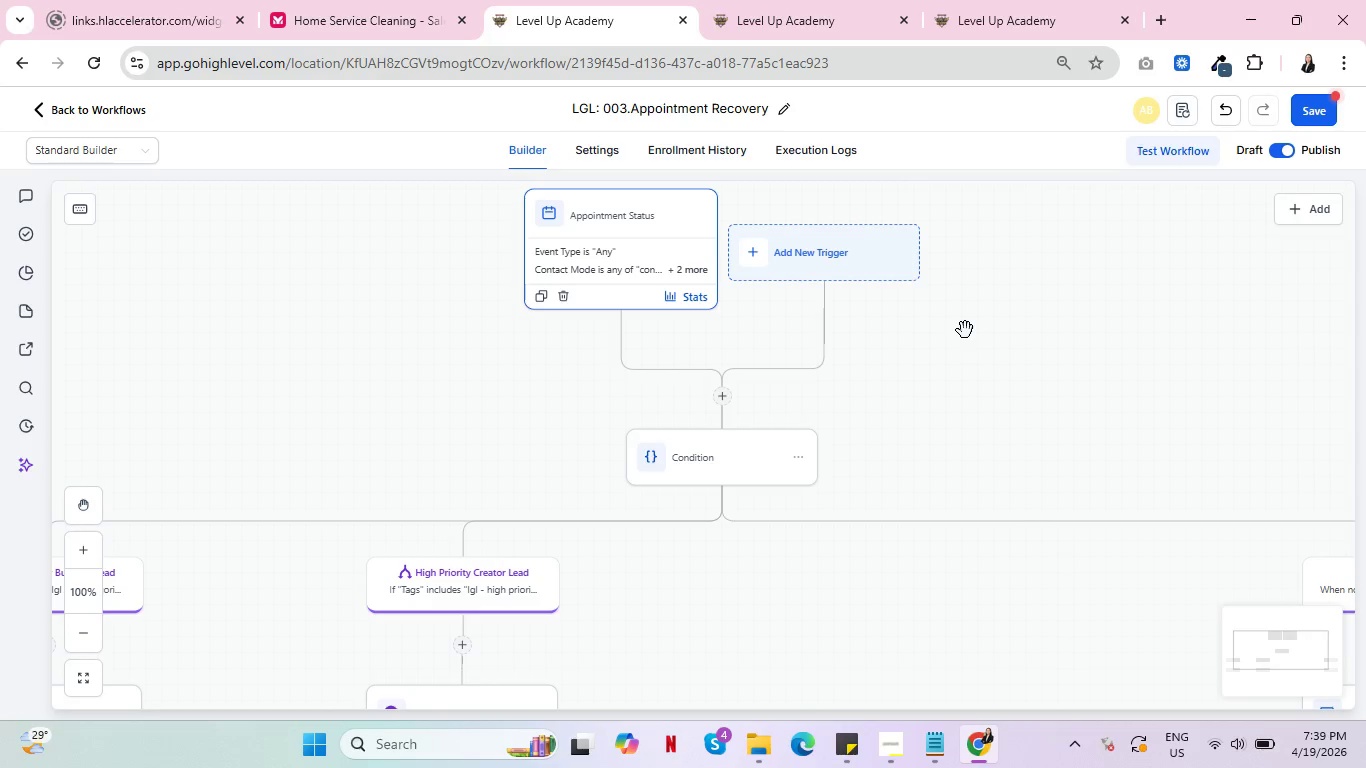 
wait(5.25)
 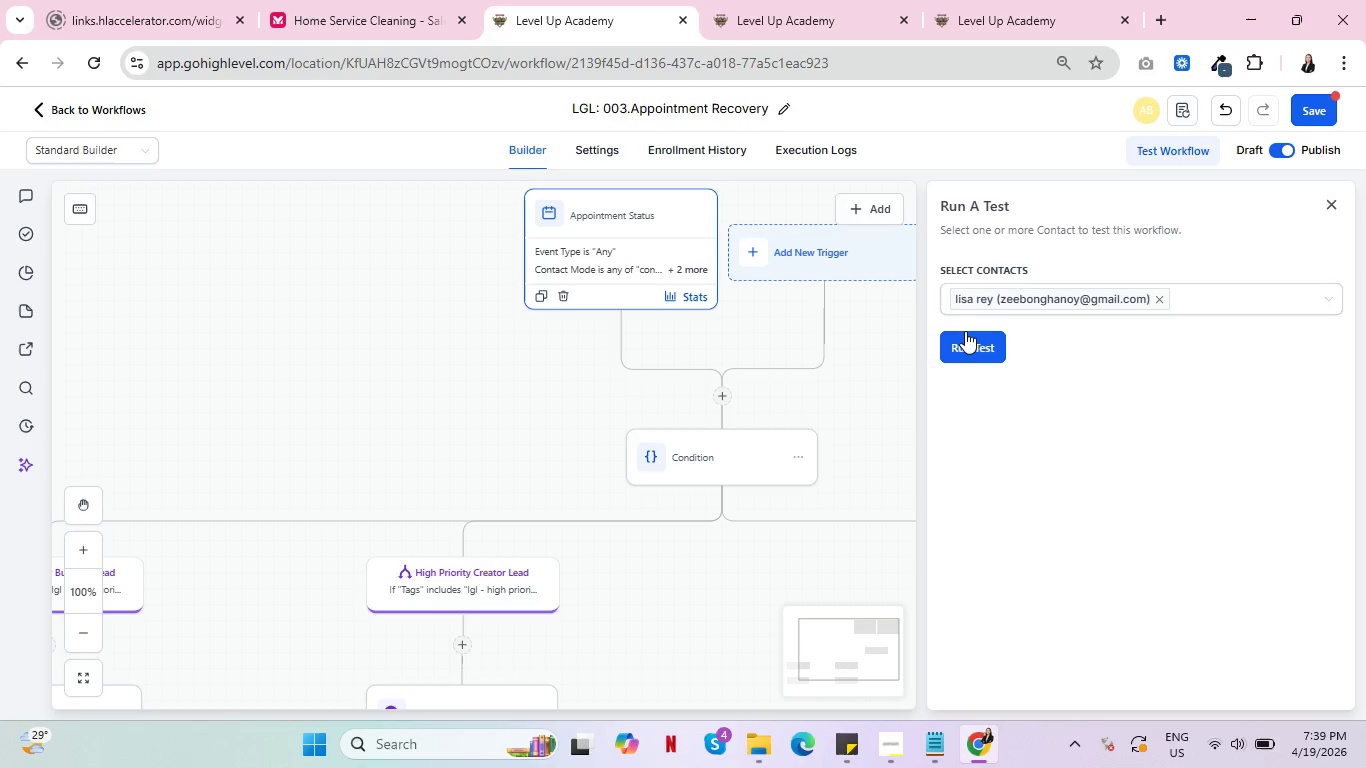 
left_click([682, 151])
 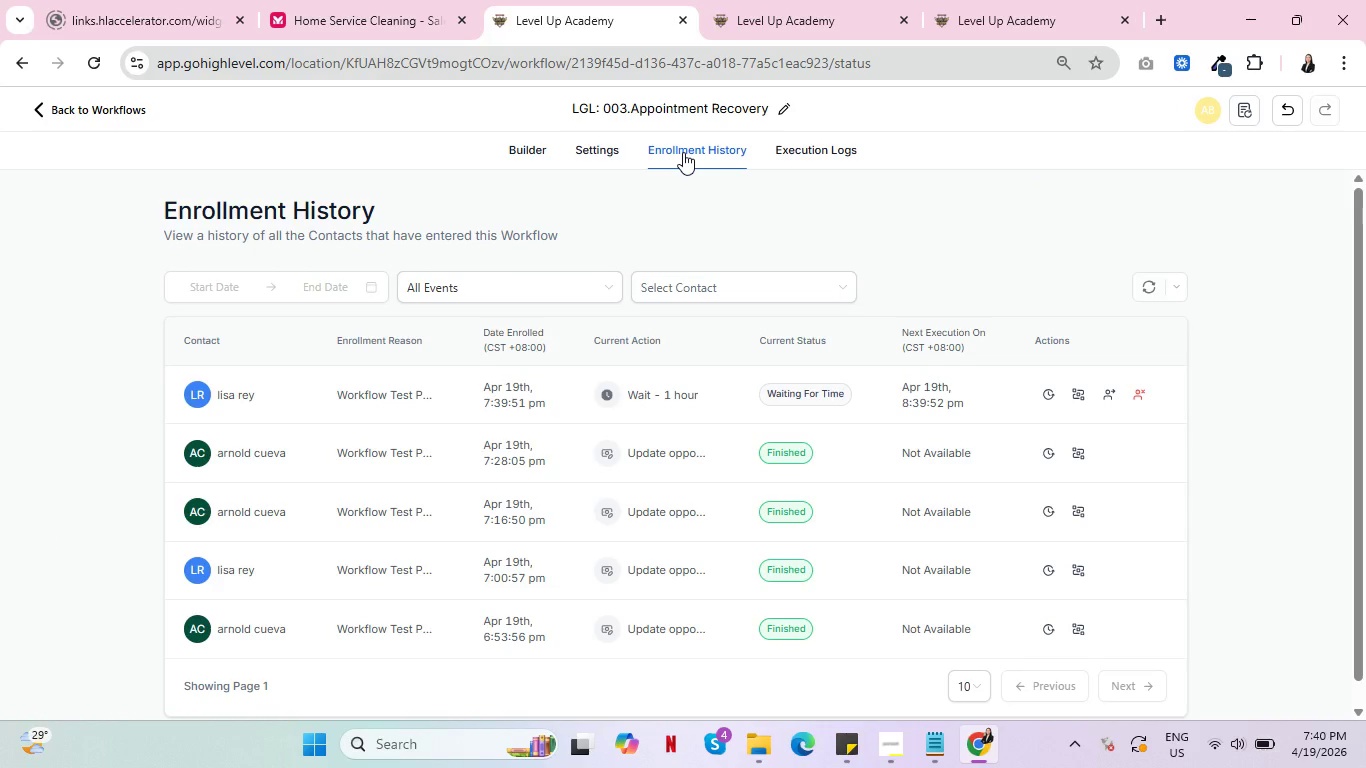 
wait(15.59)
 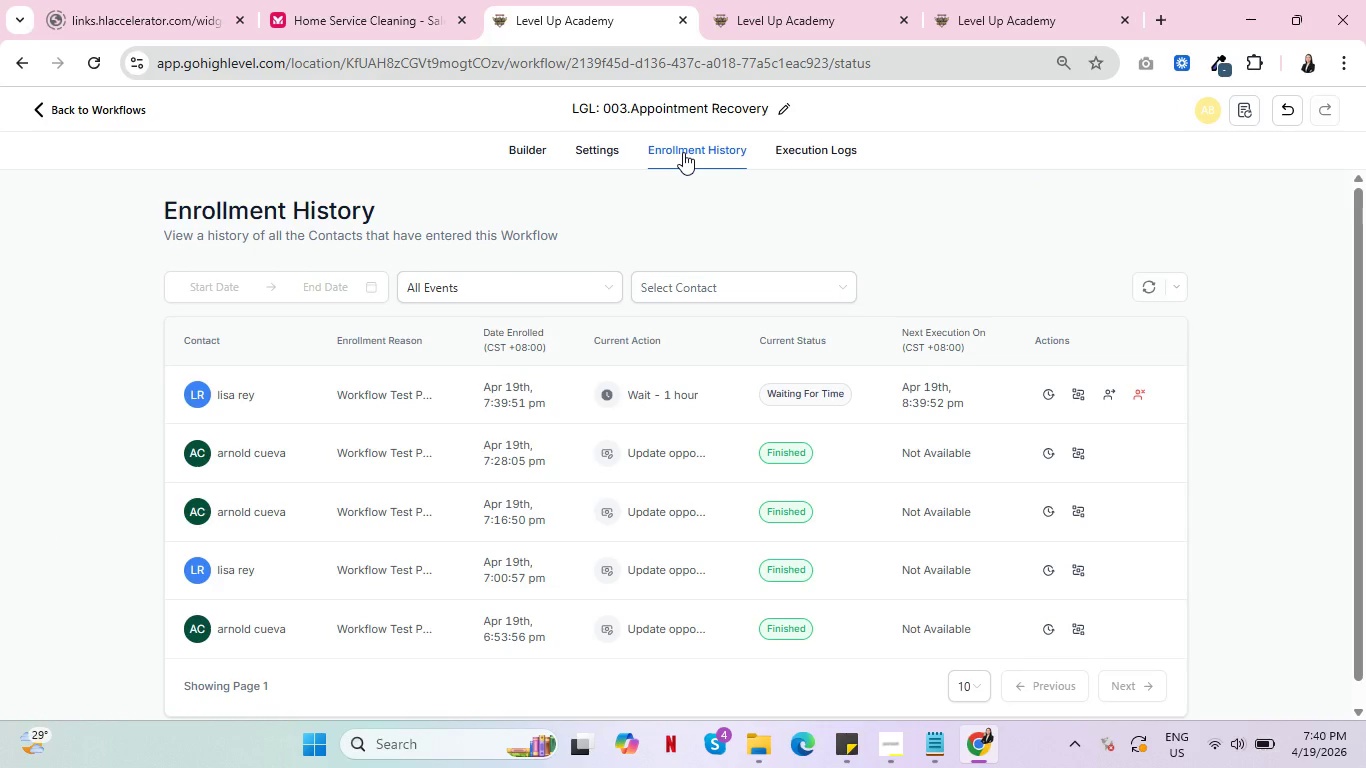 
left_click([515, 148])
 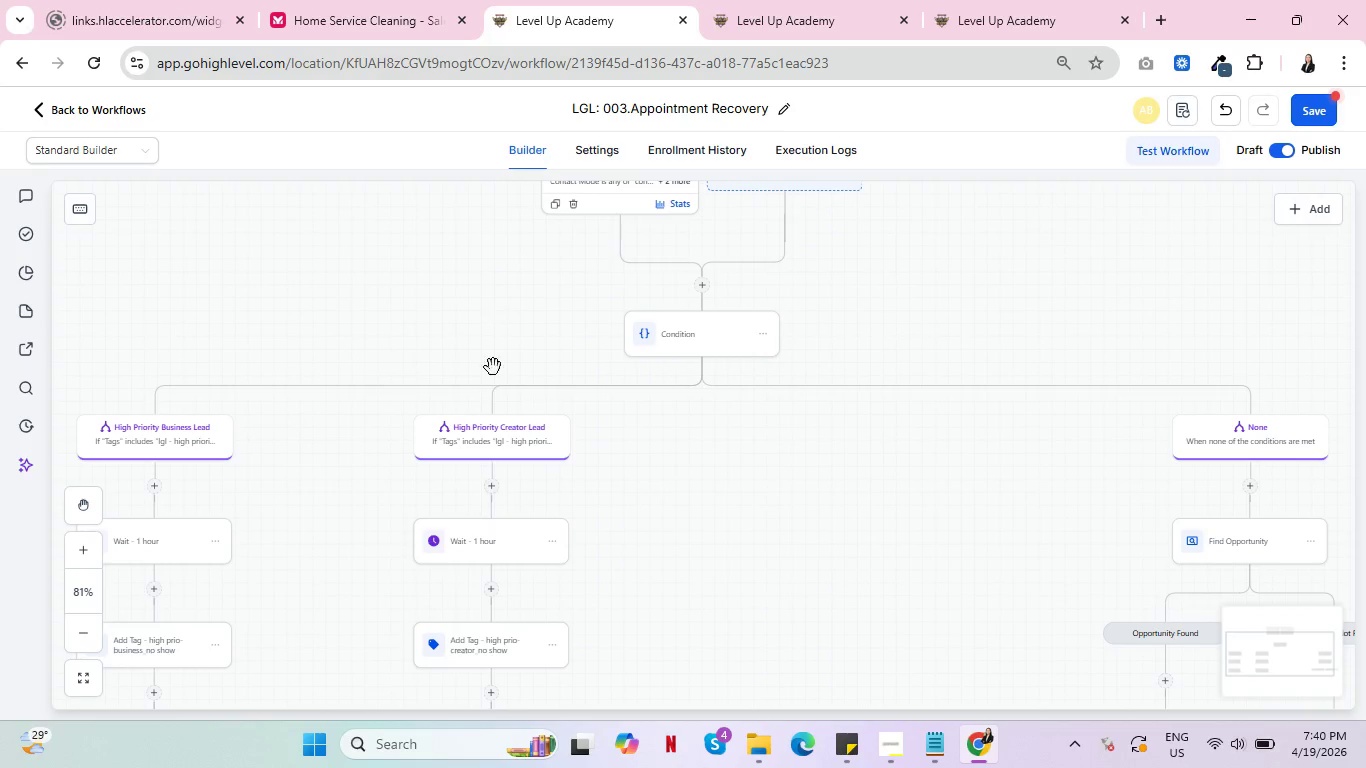 
mouse_move([702, 322])
 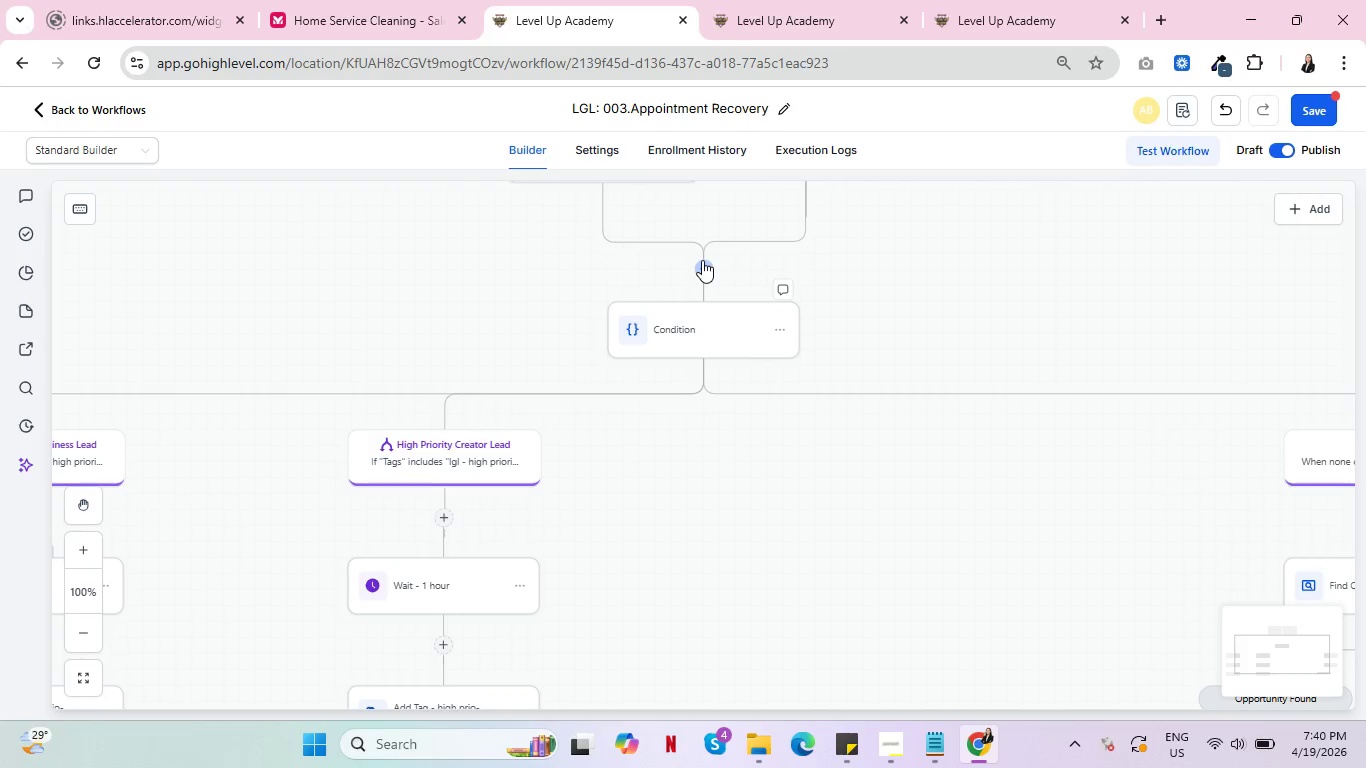 
left_click([702, 257])
 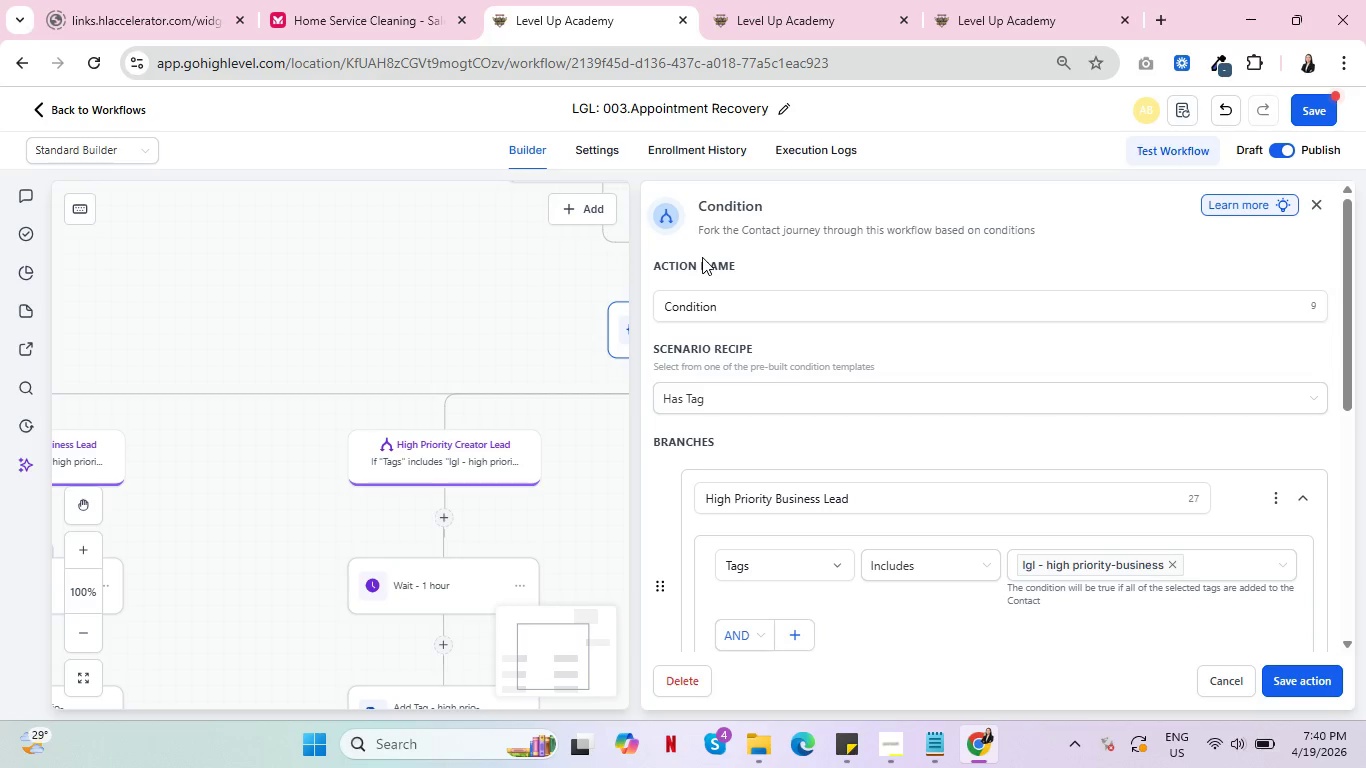 
wait(10.2)
 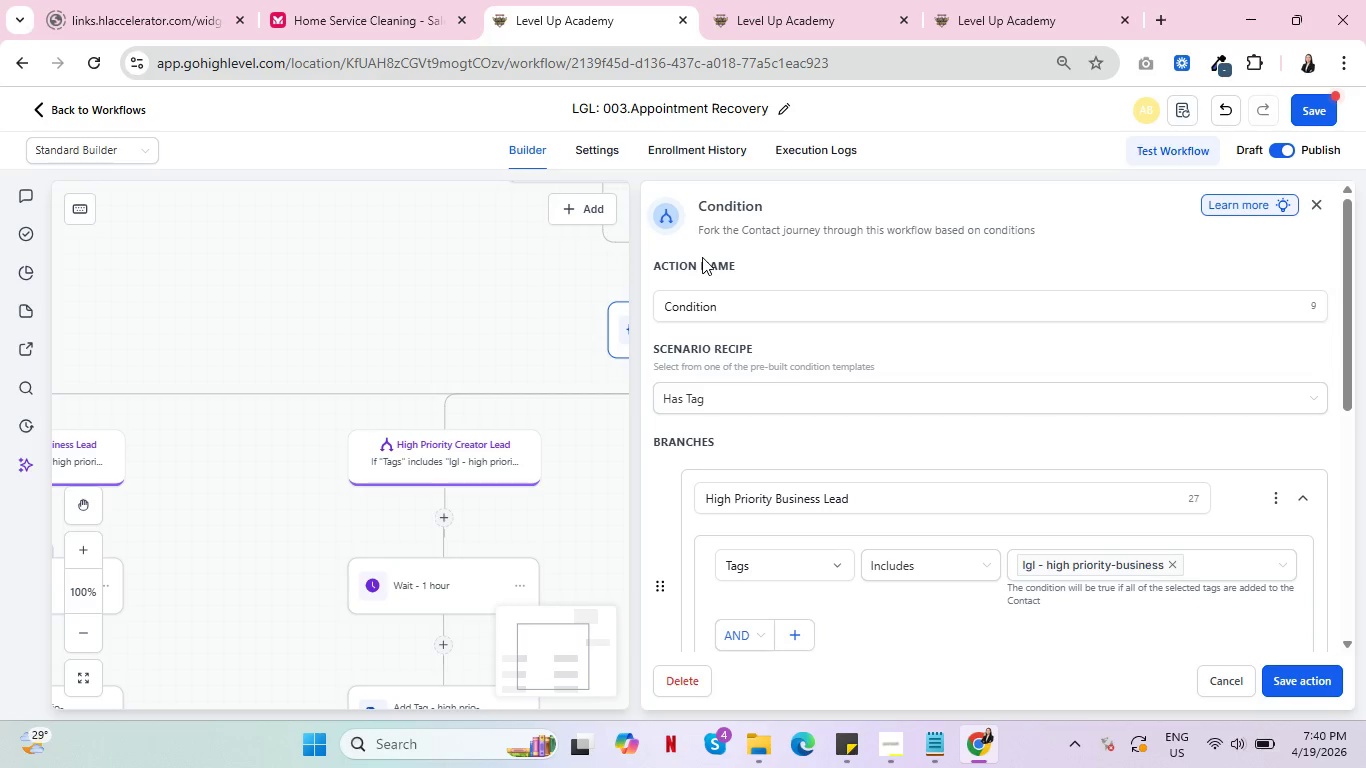 
left_click([1212, 682])
 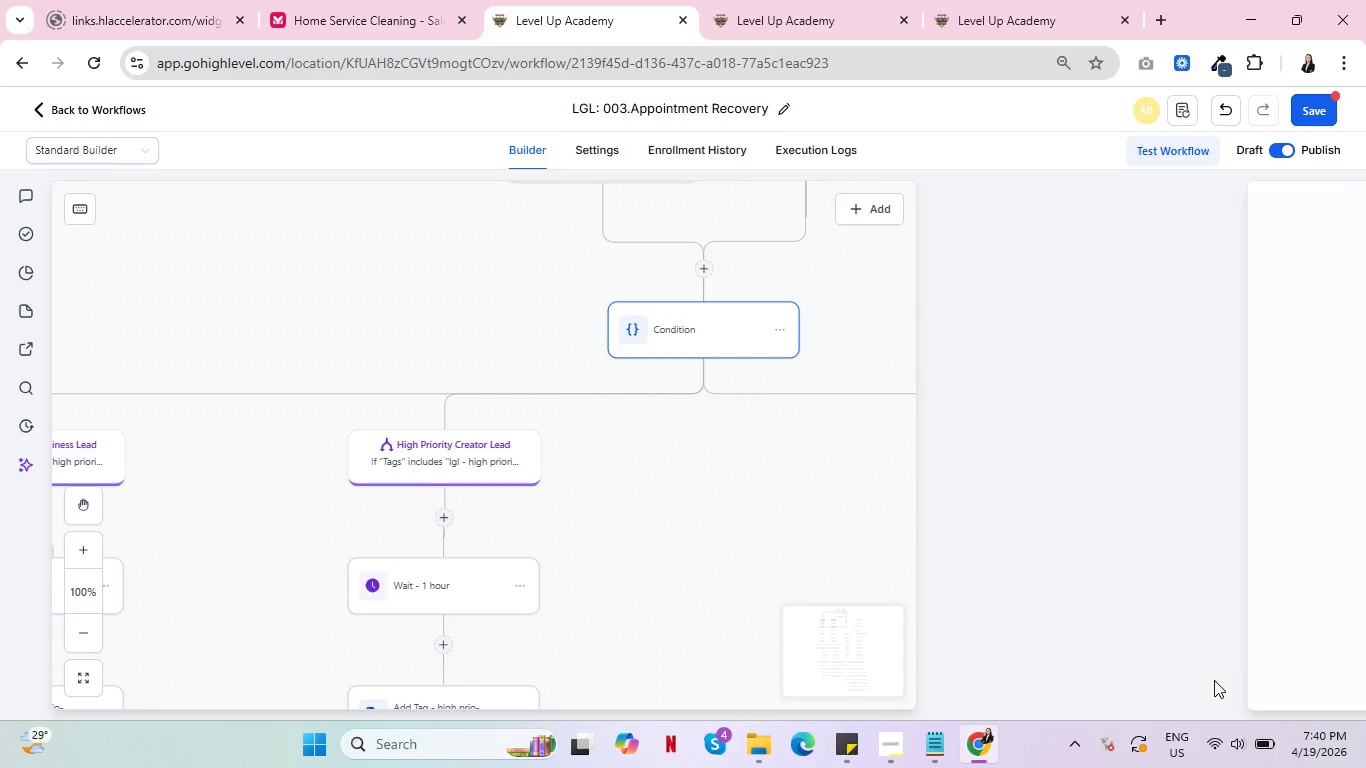 
left_click_drag(start_coordinate=[759, 629], to_coordinate=[935, 372])
 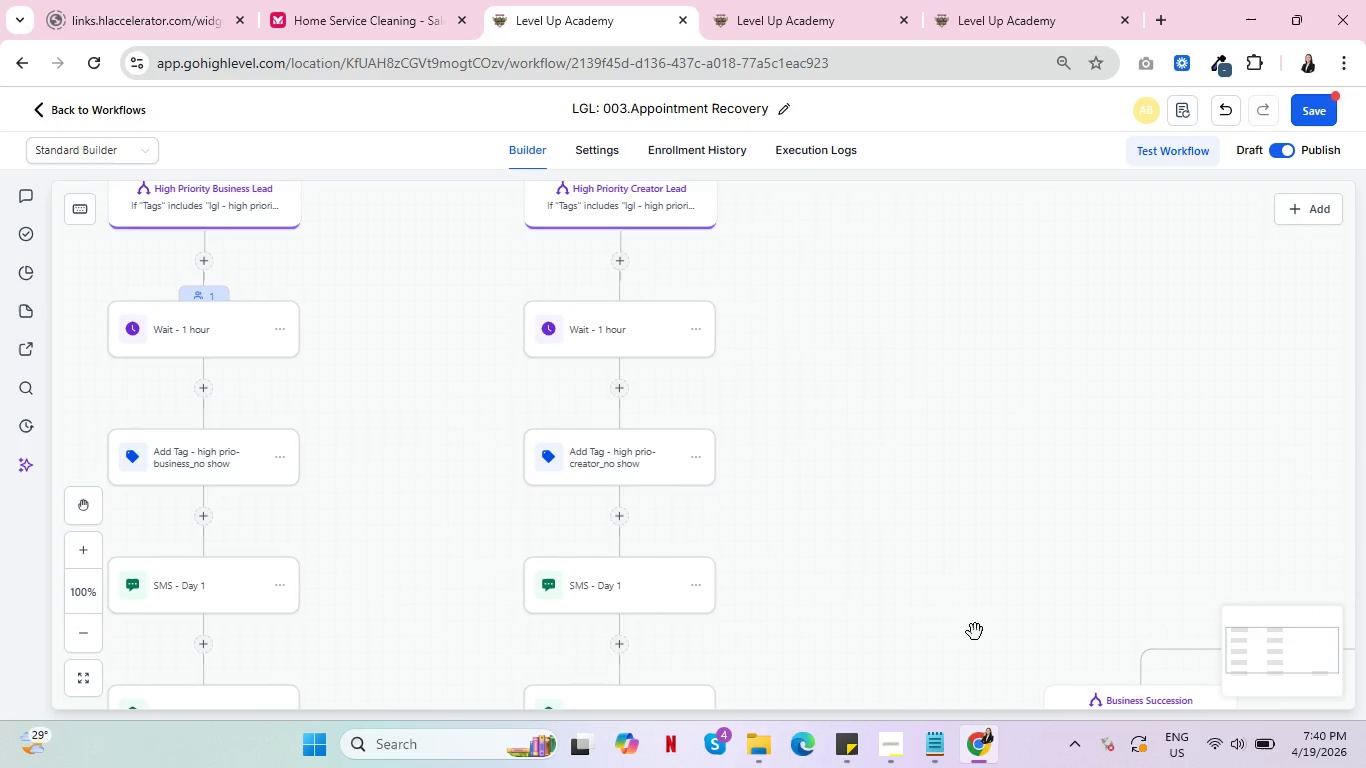 
left_click_drag(start_coordinate=[975, 632], to_coordinate=[981, 335])
 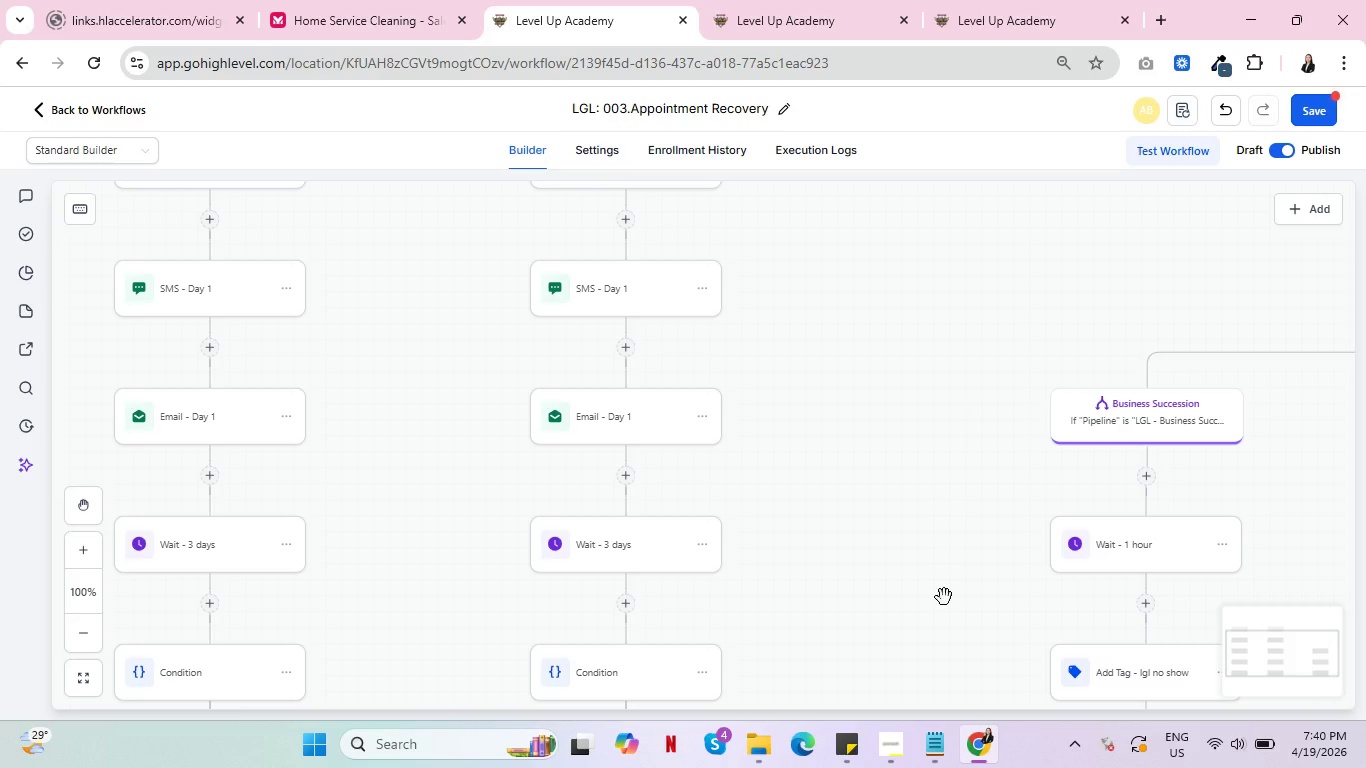 
left_click_drag(start_coordinate=[944, 602], to_coordinate=[822, 433])
 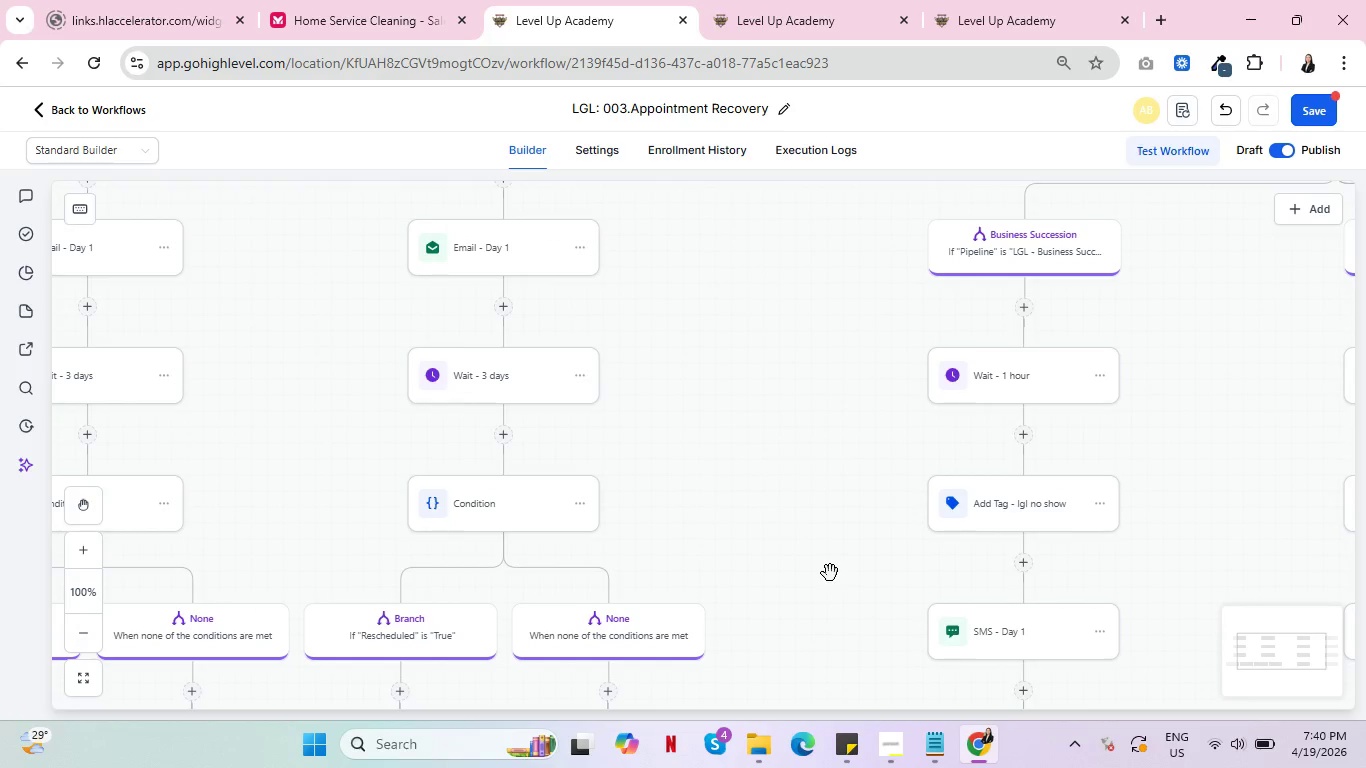 
left_click_drag(start_coordinate=[830, 572], to_coordinate=[831, 378])
 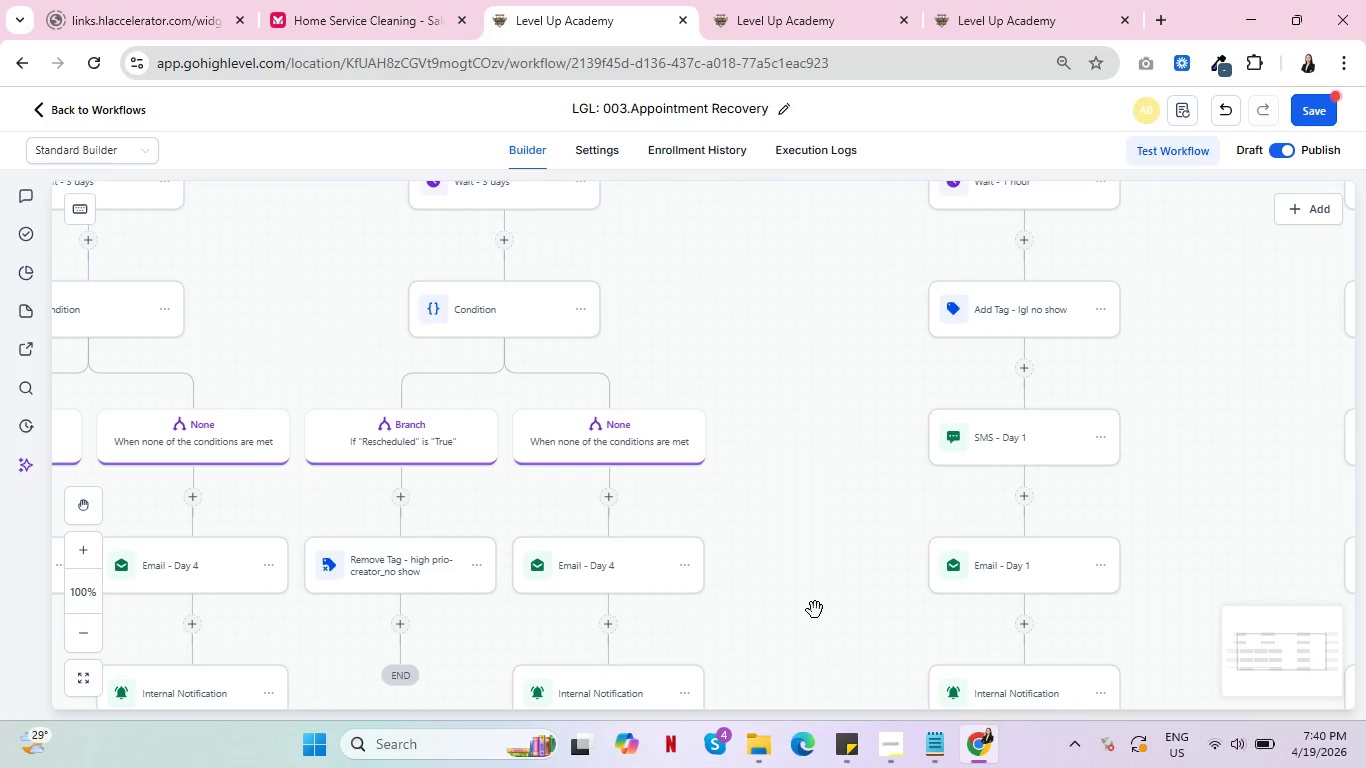 
left_click_drag(start_coordinate=[815, 610], to_coordinate=[845, 344])
 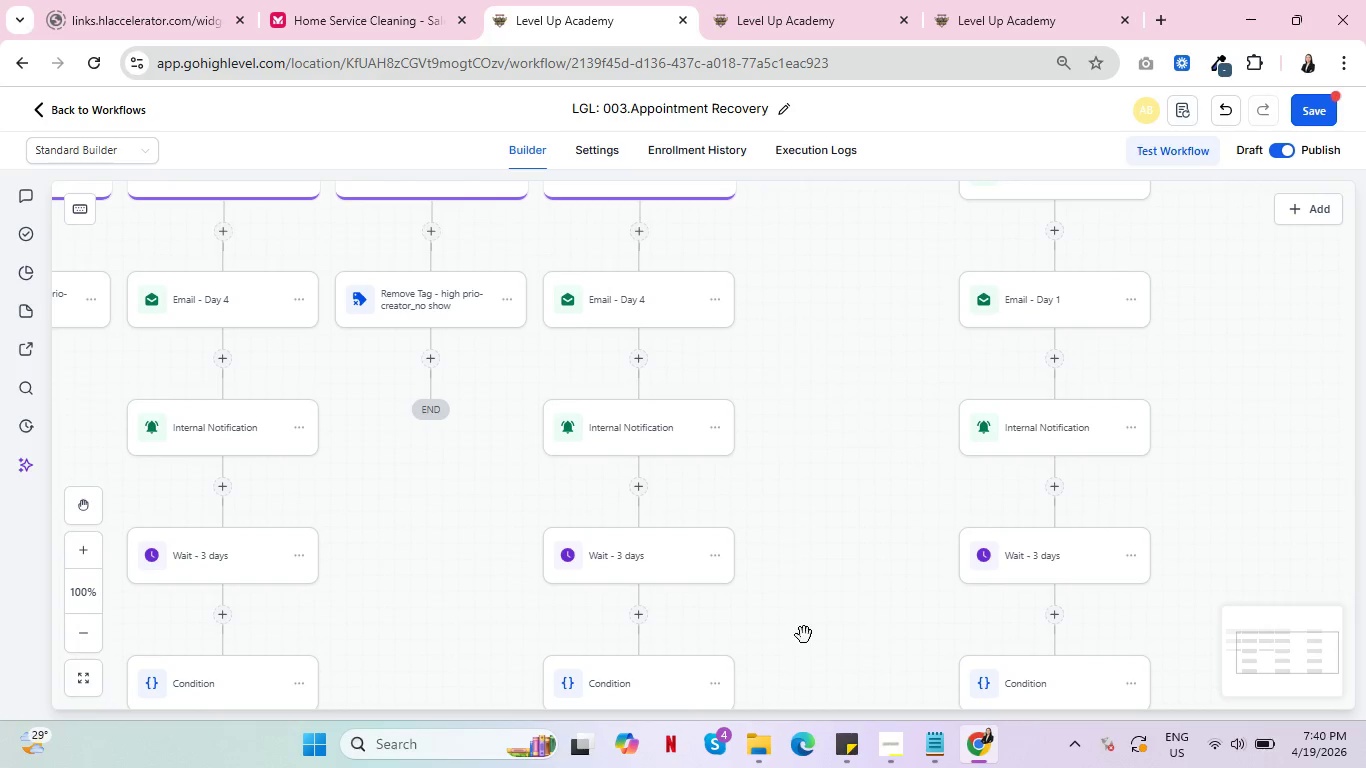 
left_click_drag(start_coordinate=[805, 636], to_coordinate=[898, 354])
 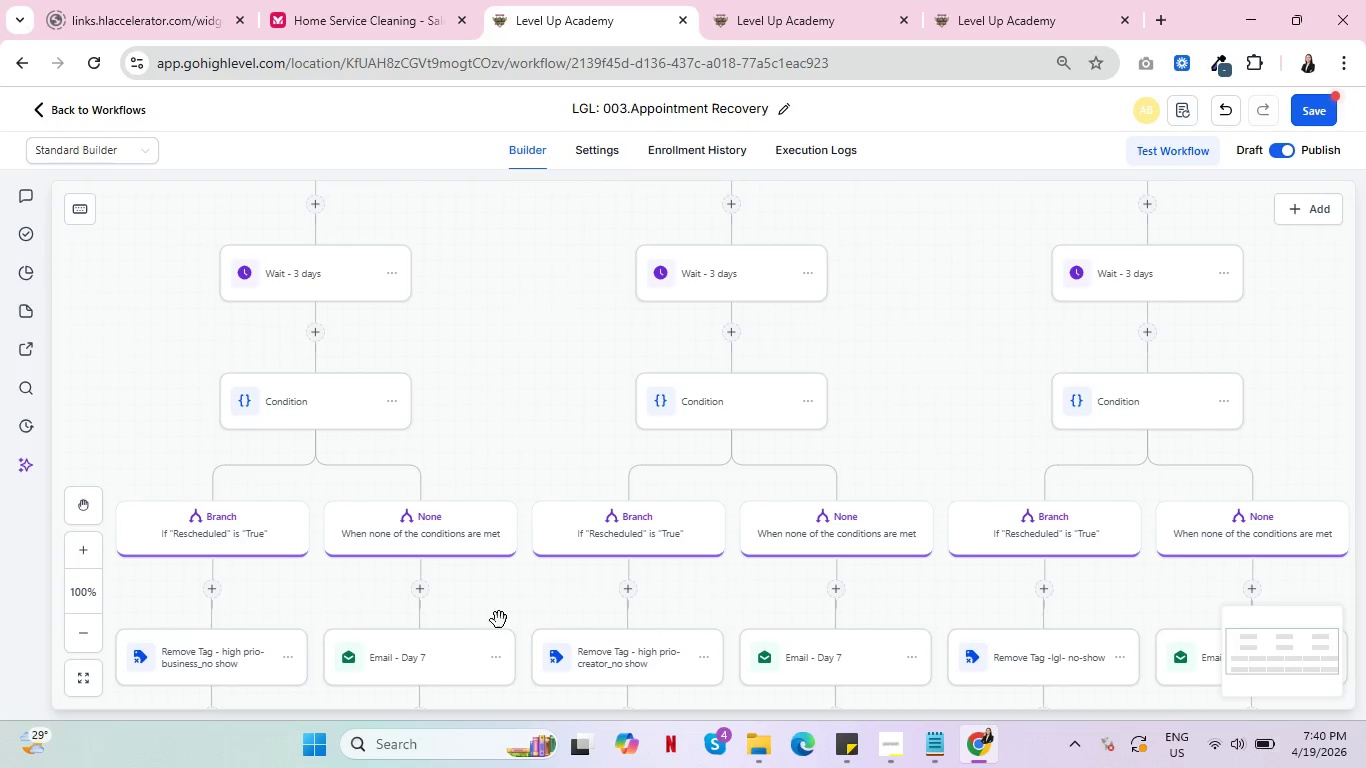 
left_click_drag(start_coordinate=[506, 612], to_coordinate=[754, 320])
 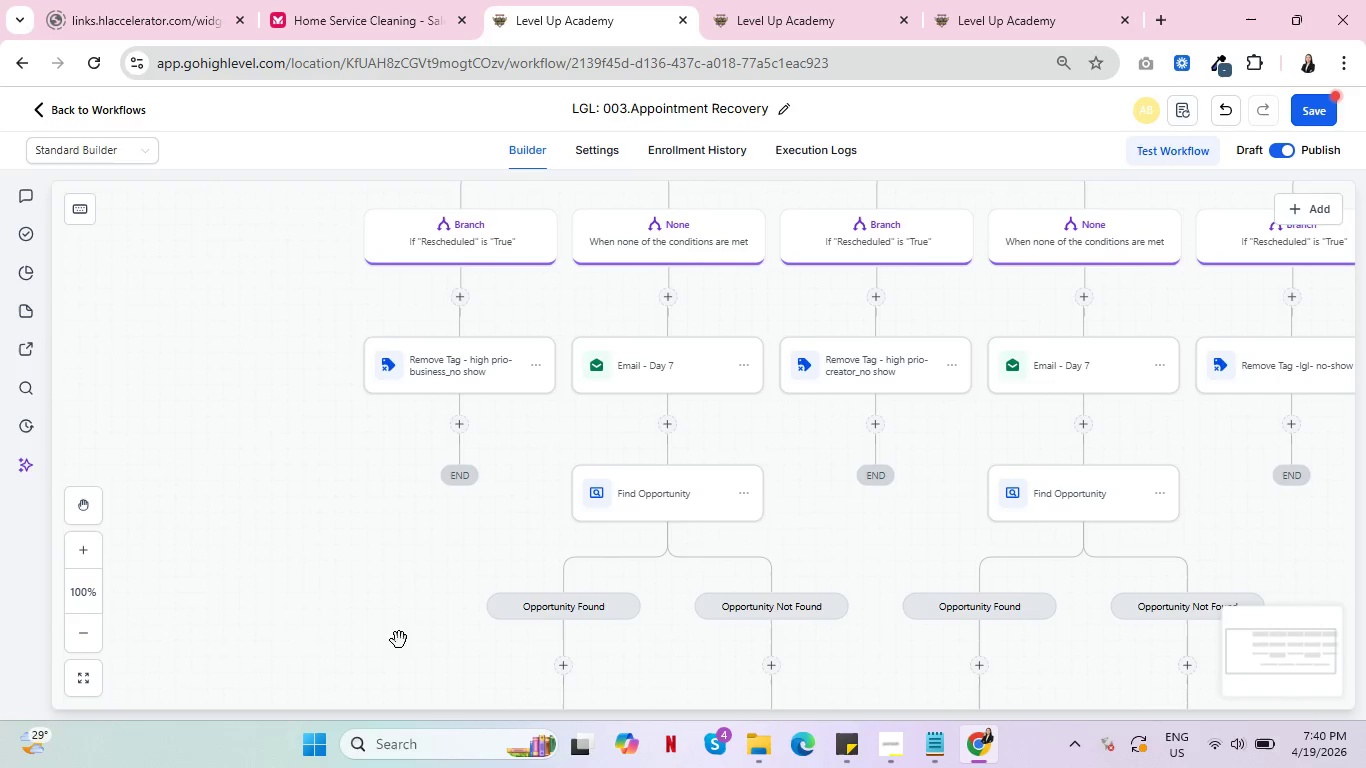 
left_click_drag(start_coordinate=[403, 645], to_coordinate=[424, 391])
 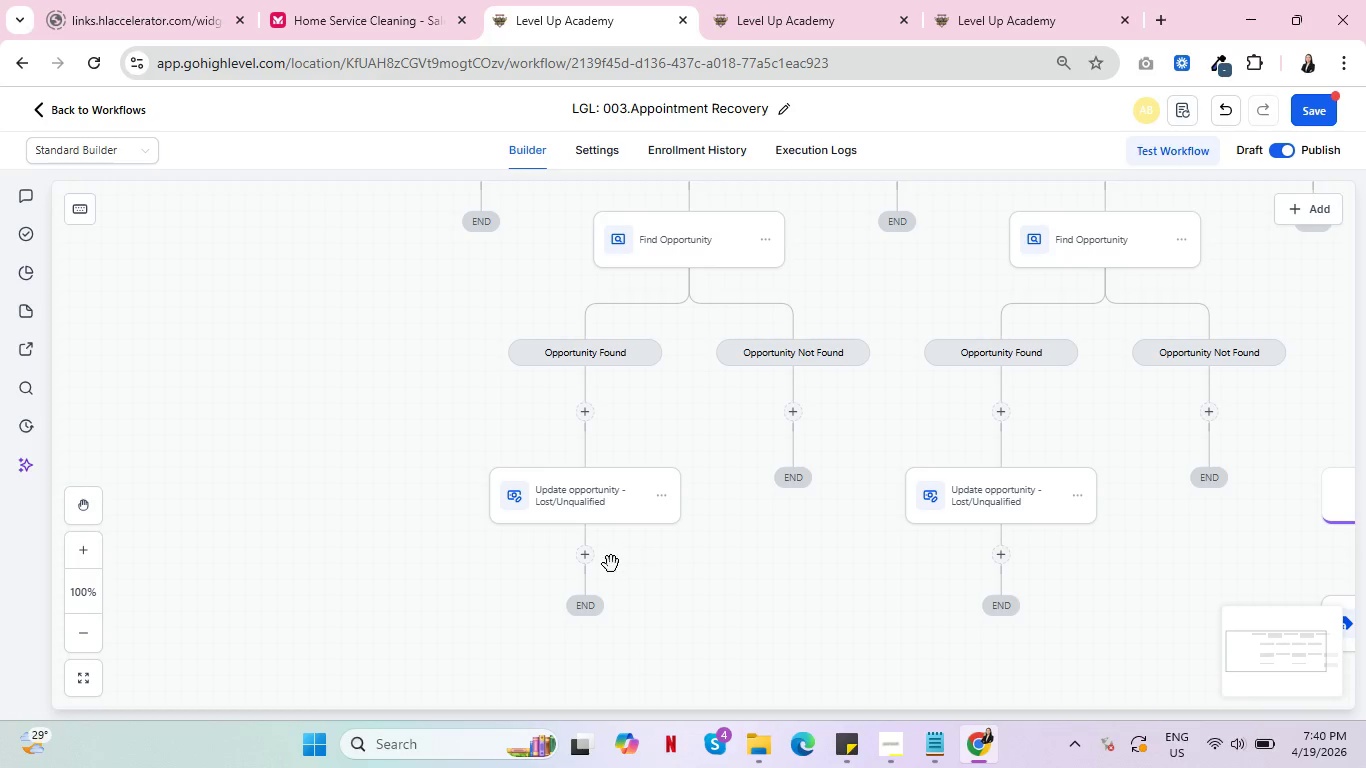 
left_click([580, 556])
 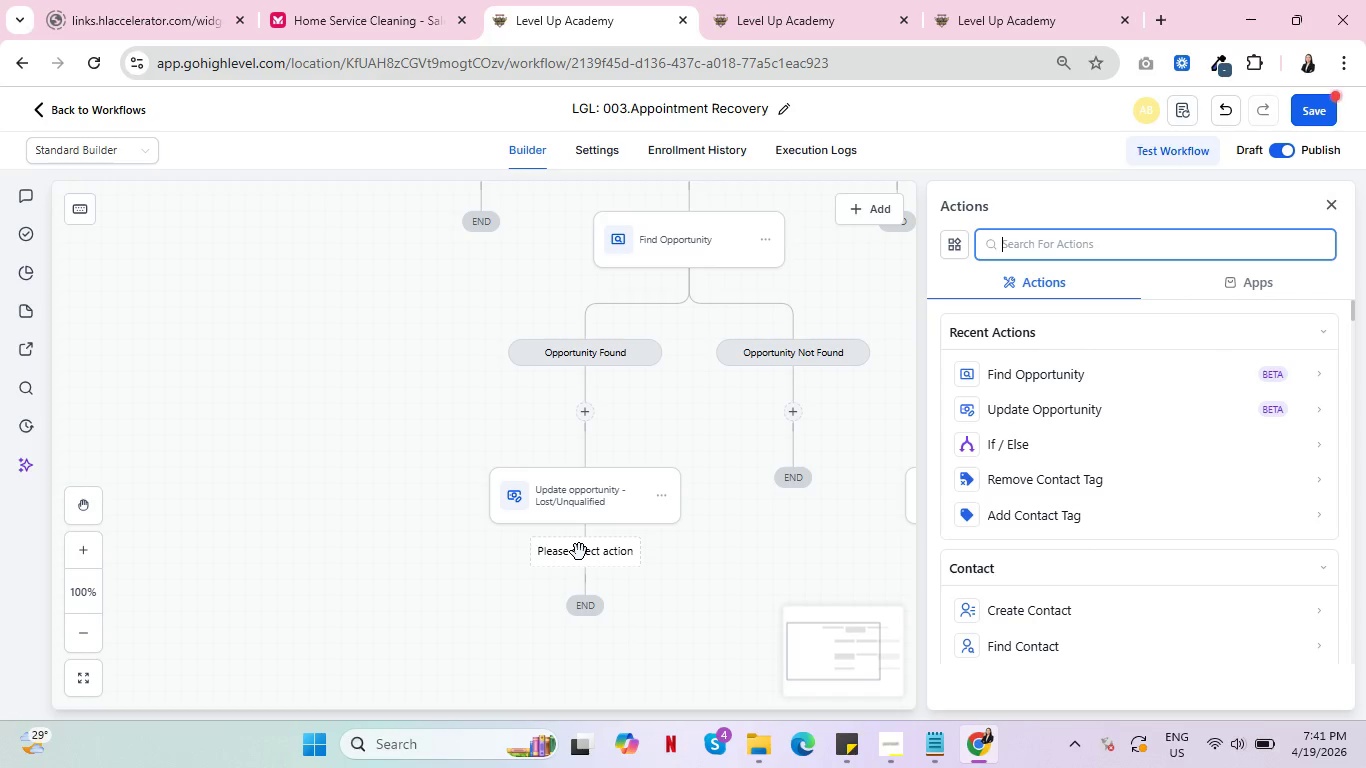 
wait(25.55)
 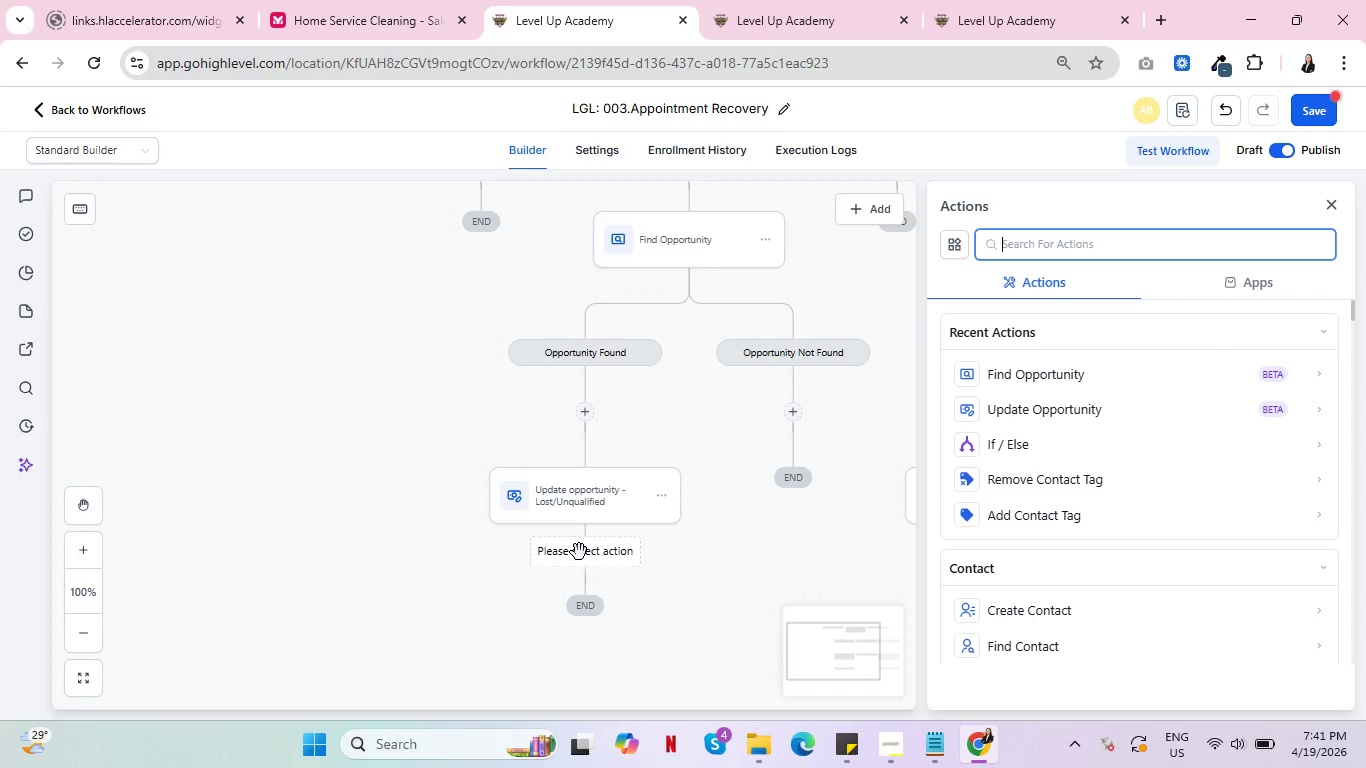 
type(goal )
 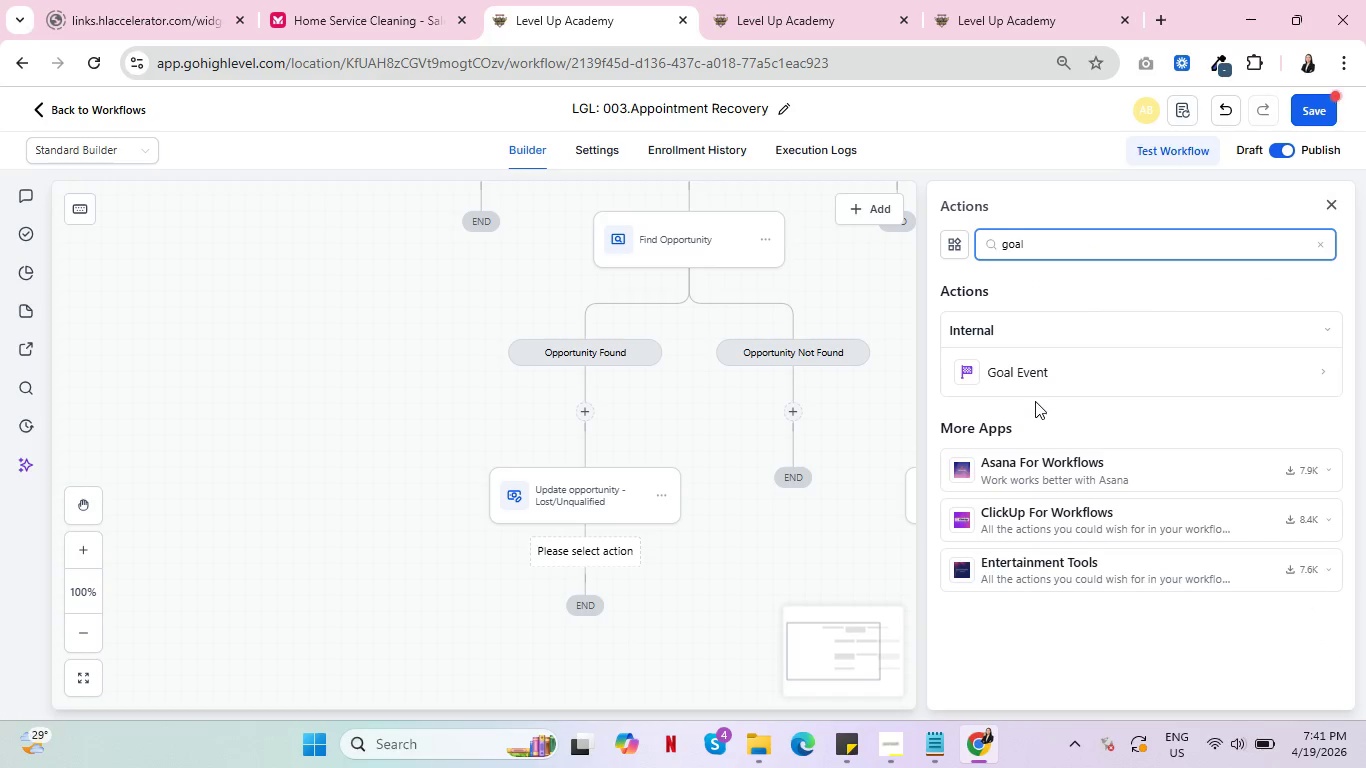 
left_click([1003, 363])
 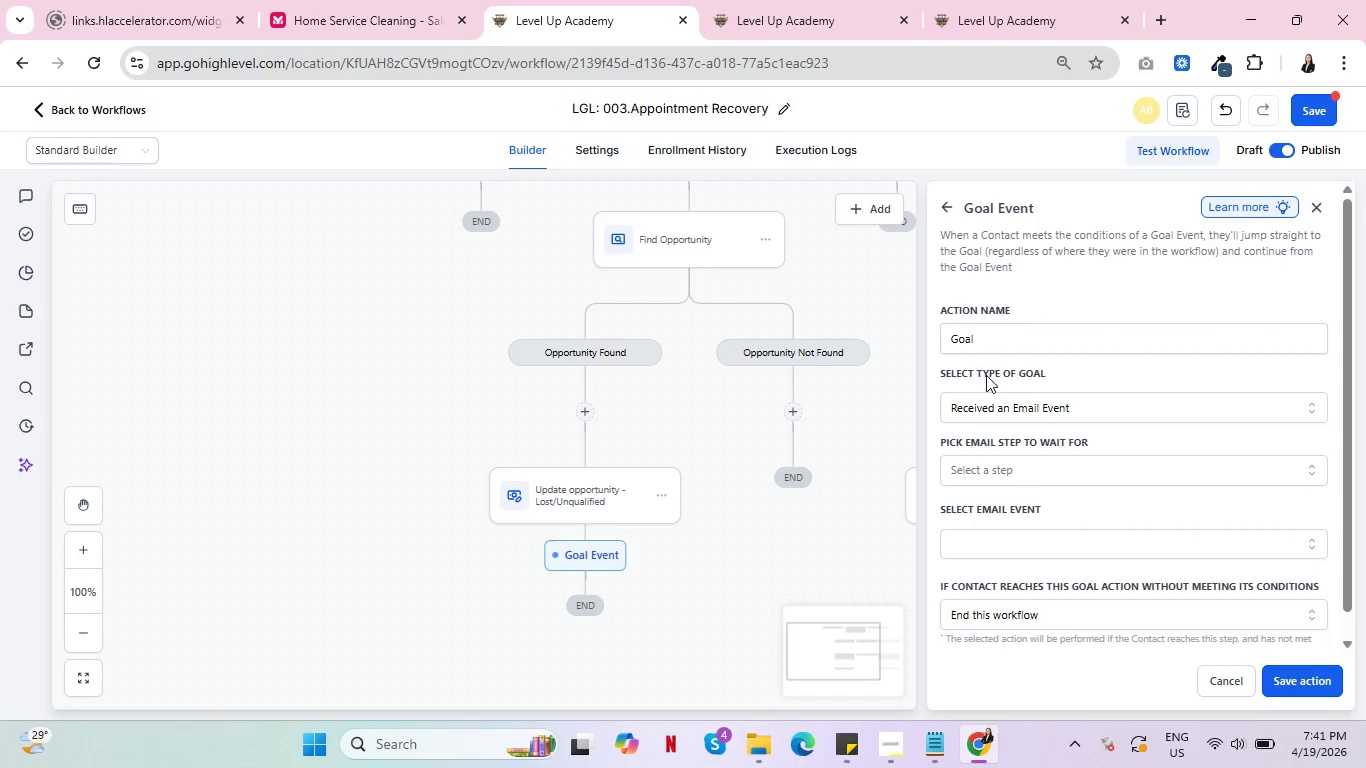 
left_click([1049, 410])
 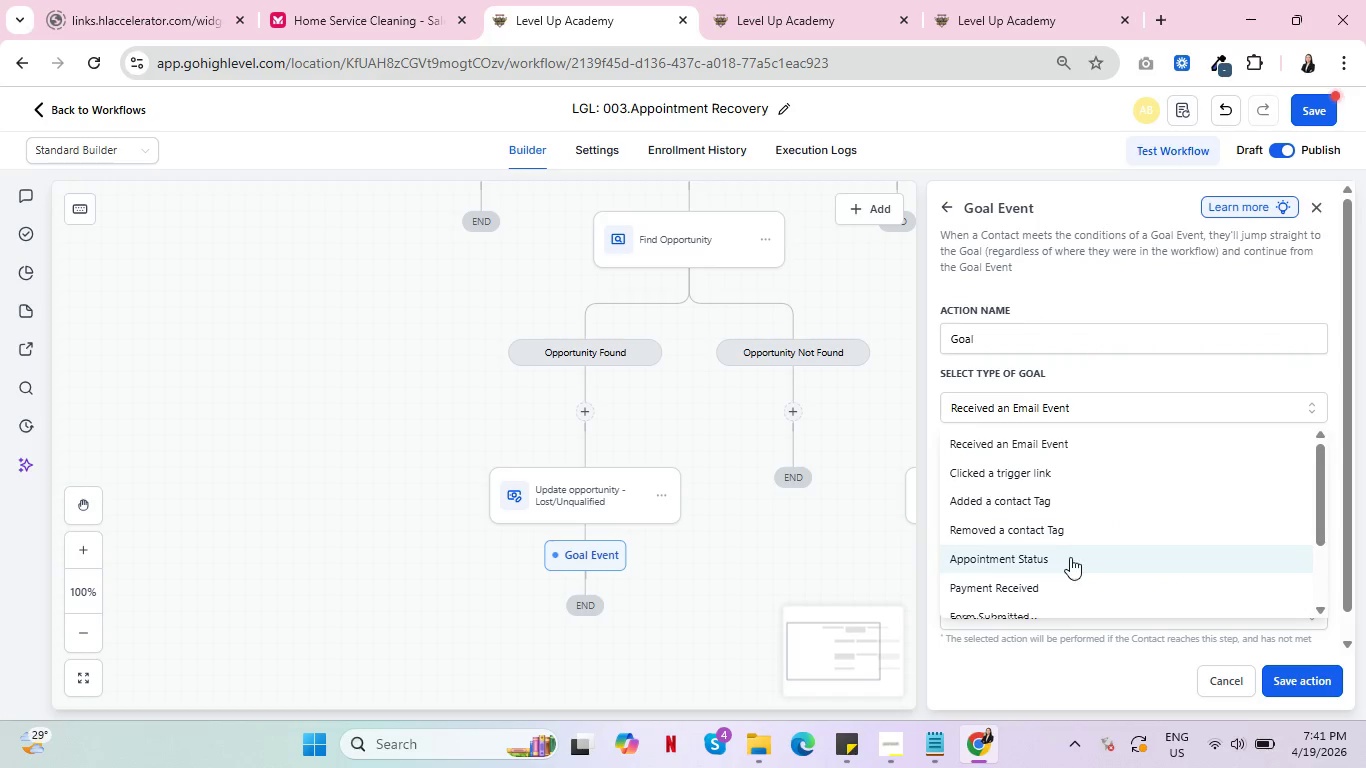 
left_click([1067, 555])
 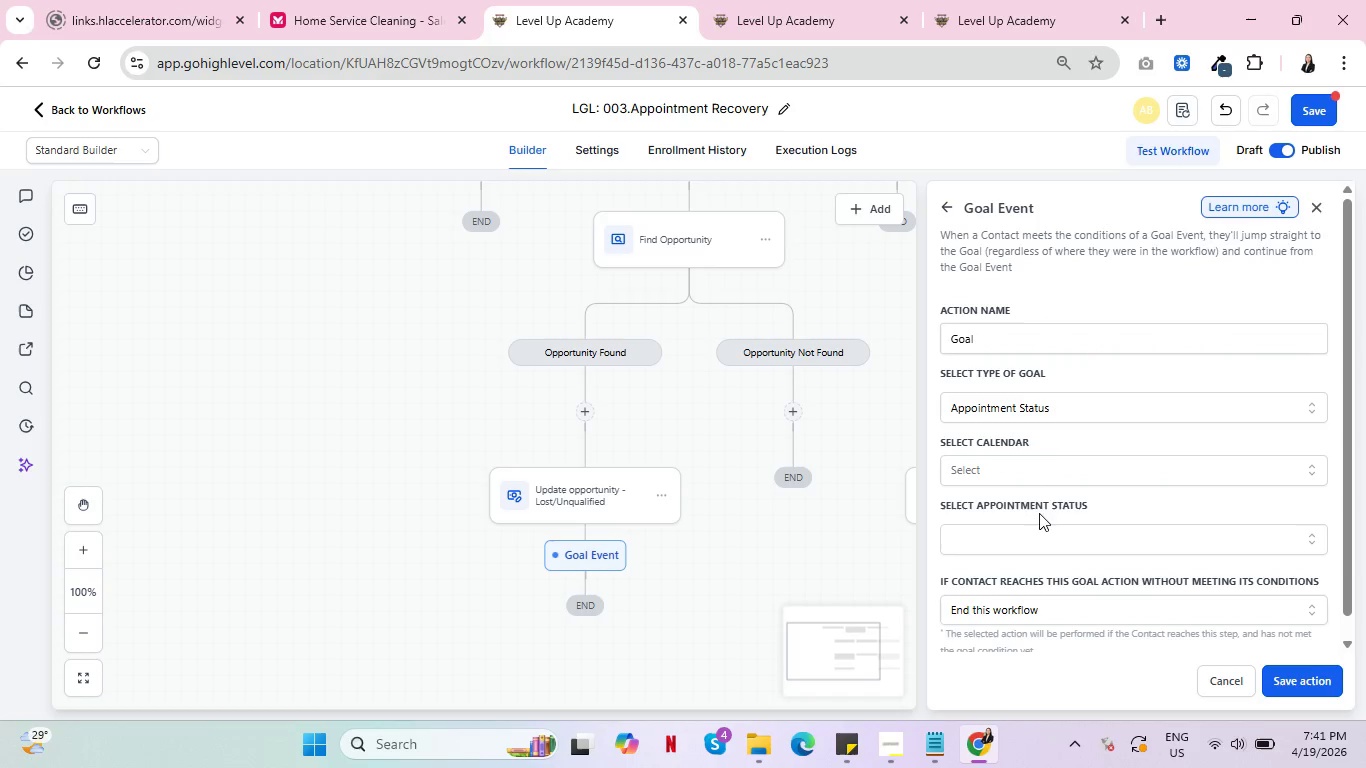 
left_click([1029, 464])
 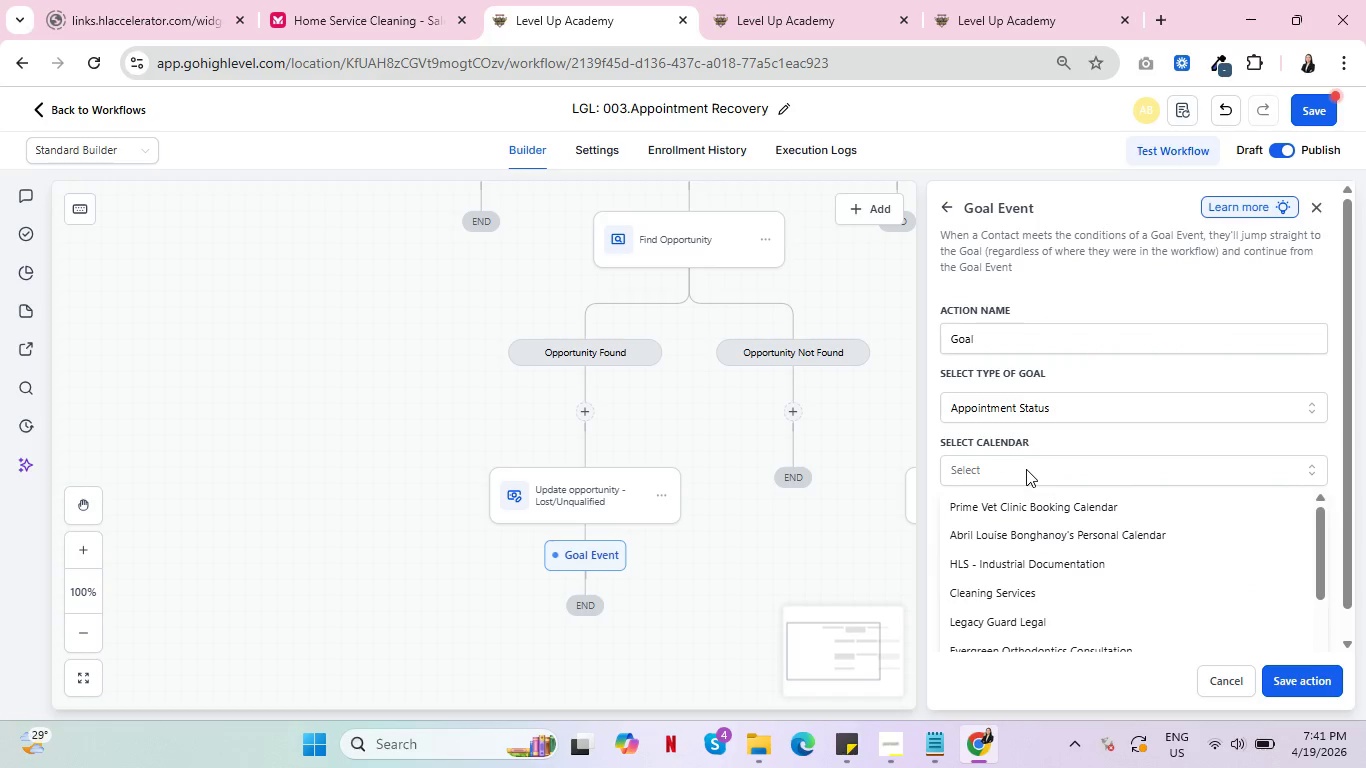 
scroll: coordinate [1037, 557], scroll_direction: down, amount: 1.0
 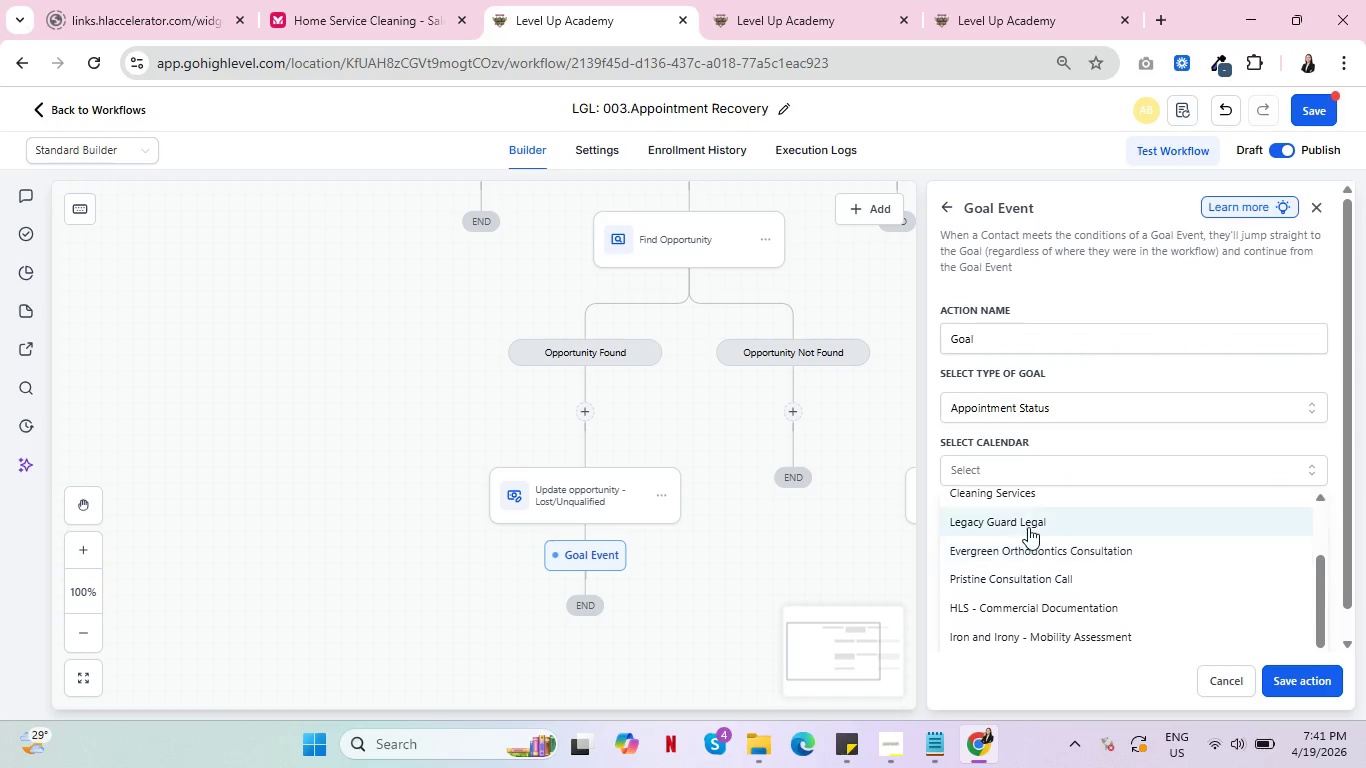 
left_click([1028, 523])
 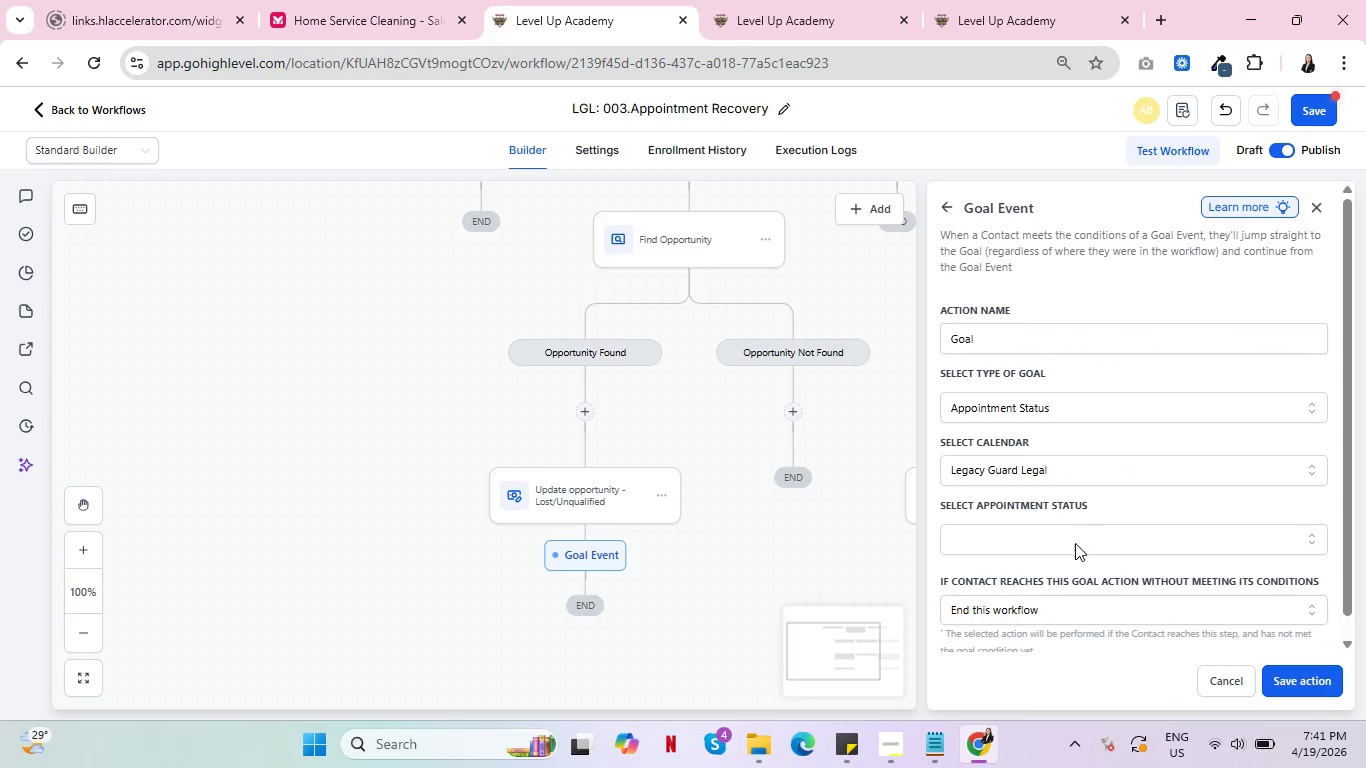 
left_click([1074, 543])
 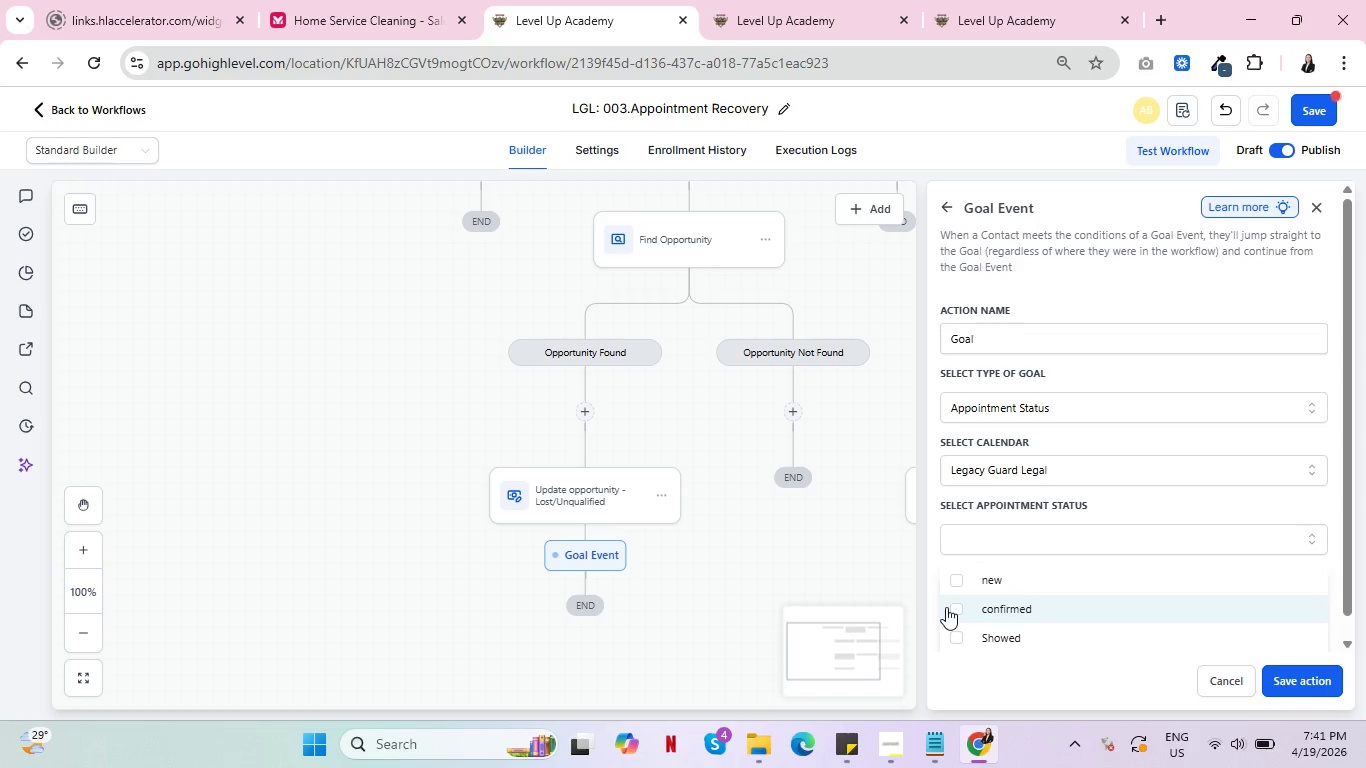 
left_click([960, 607])
 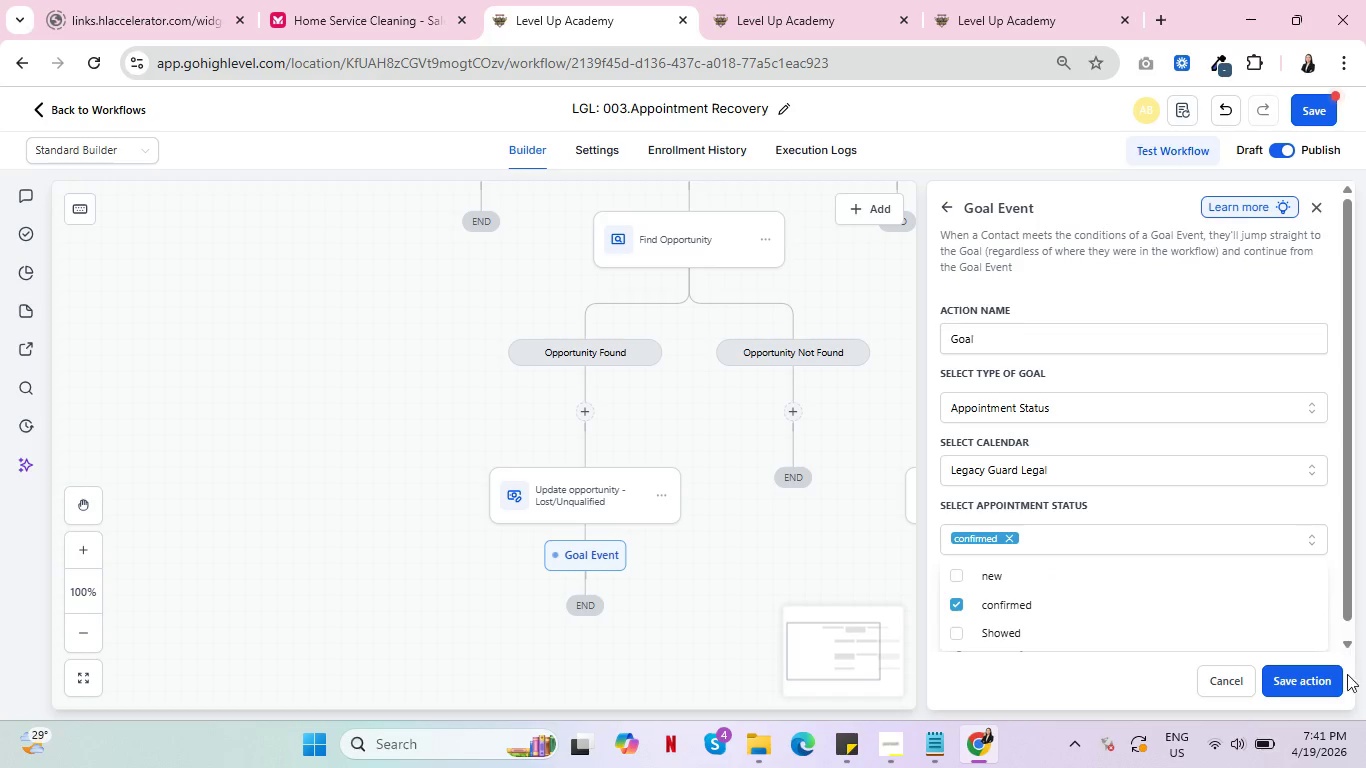 
left_click([1214, 503])
 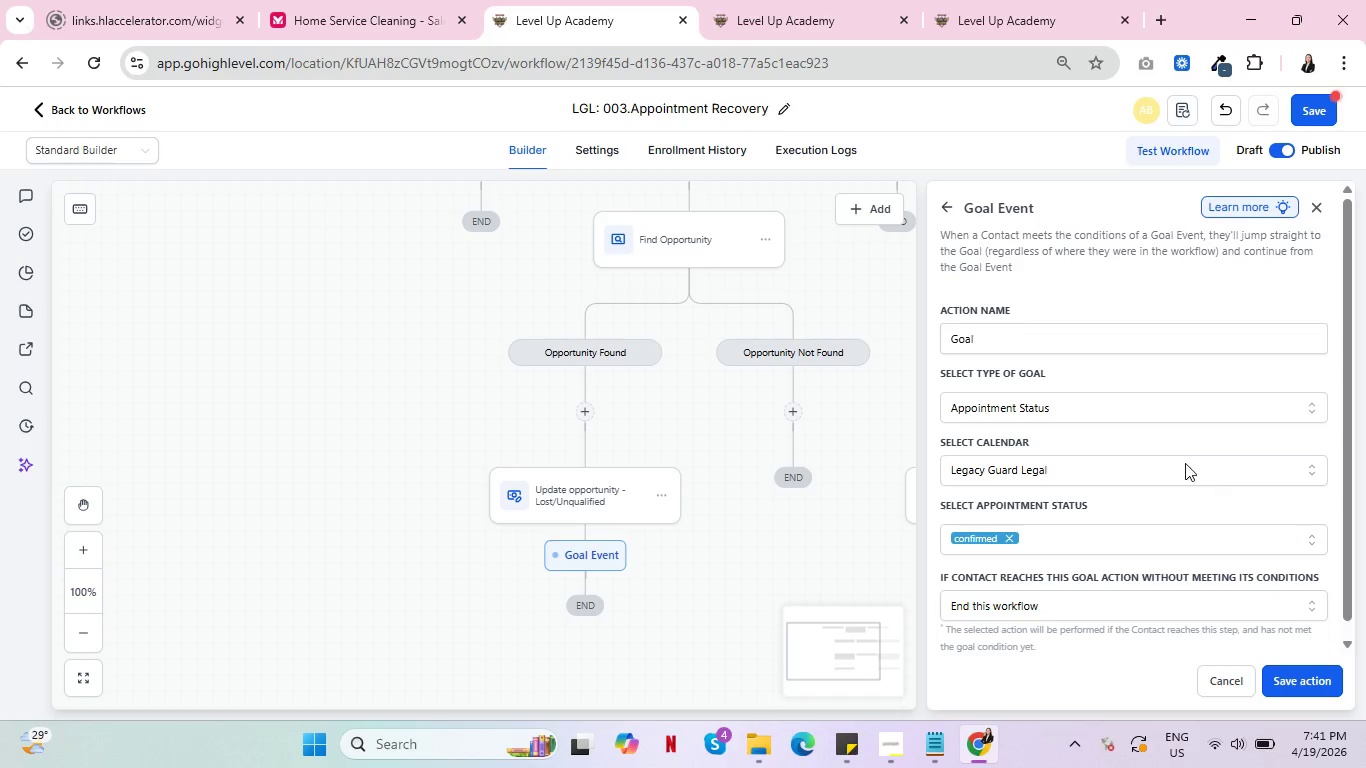 
scroll: coordinate [1185, 463], scroll_direction: down, amount: 1.0
 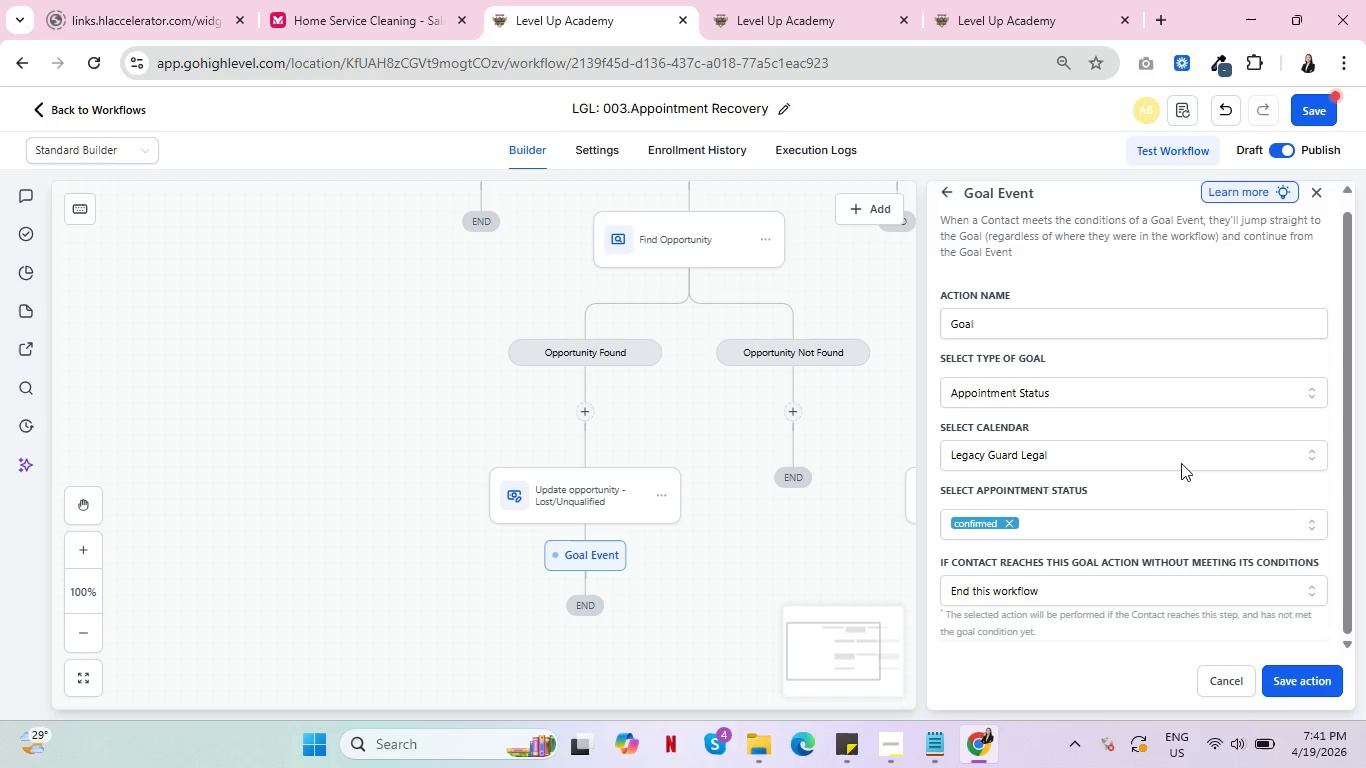 
wait(7.35)
 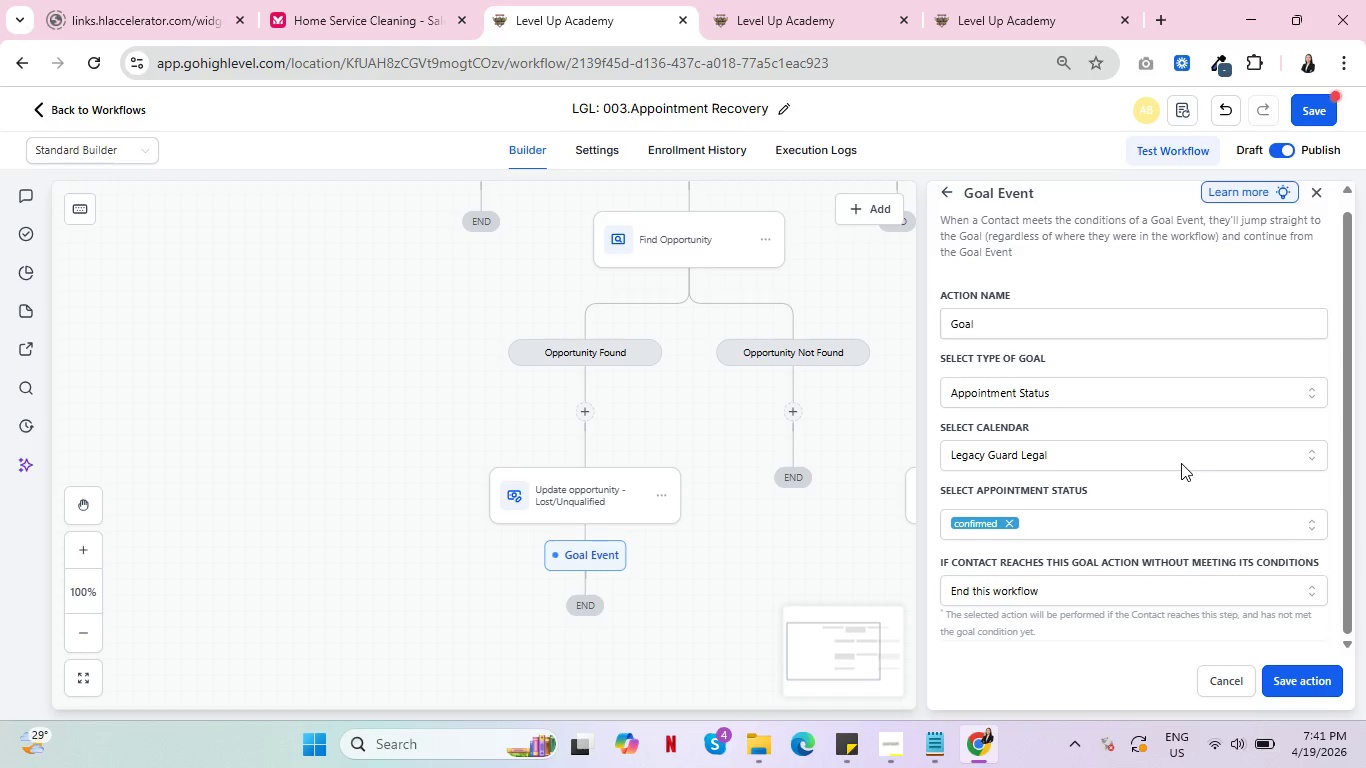 
left_click([1093, 590])
 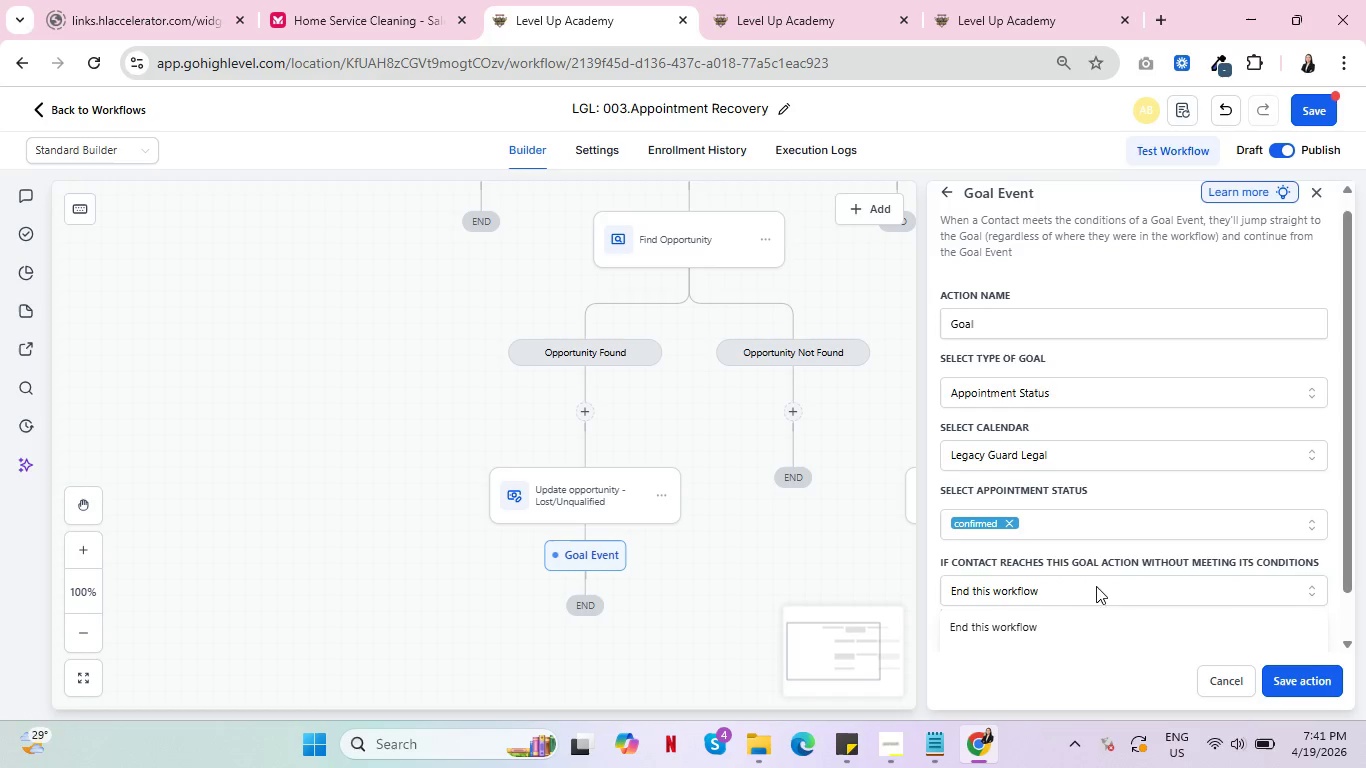 
scroll: coordinate [1155, 564], scroll_direction: down, amount: 3.0
 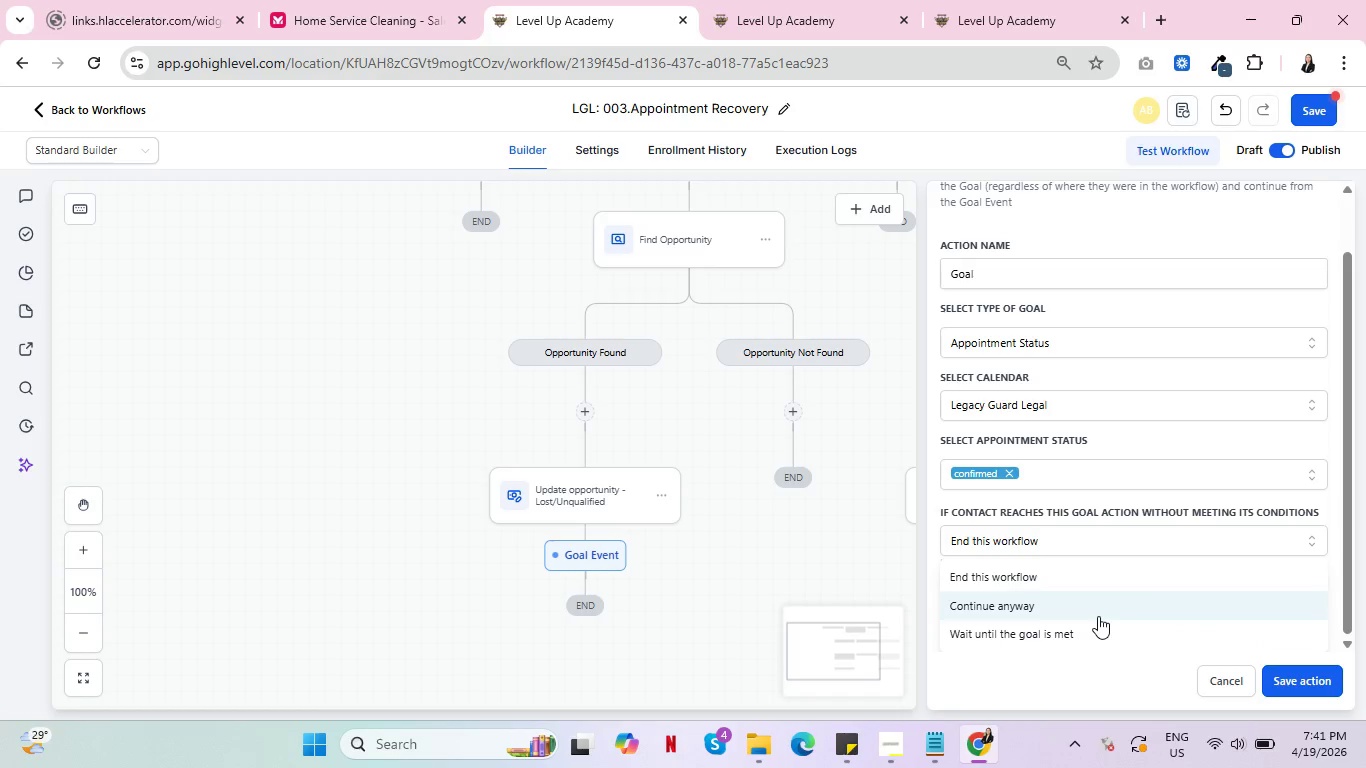 
wait(12.19)
 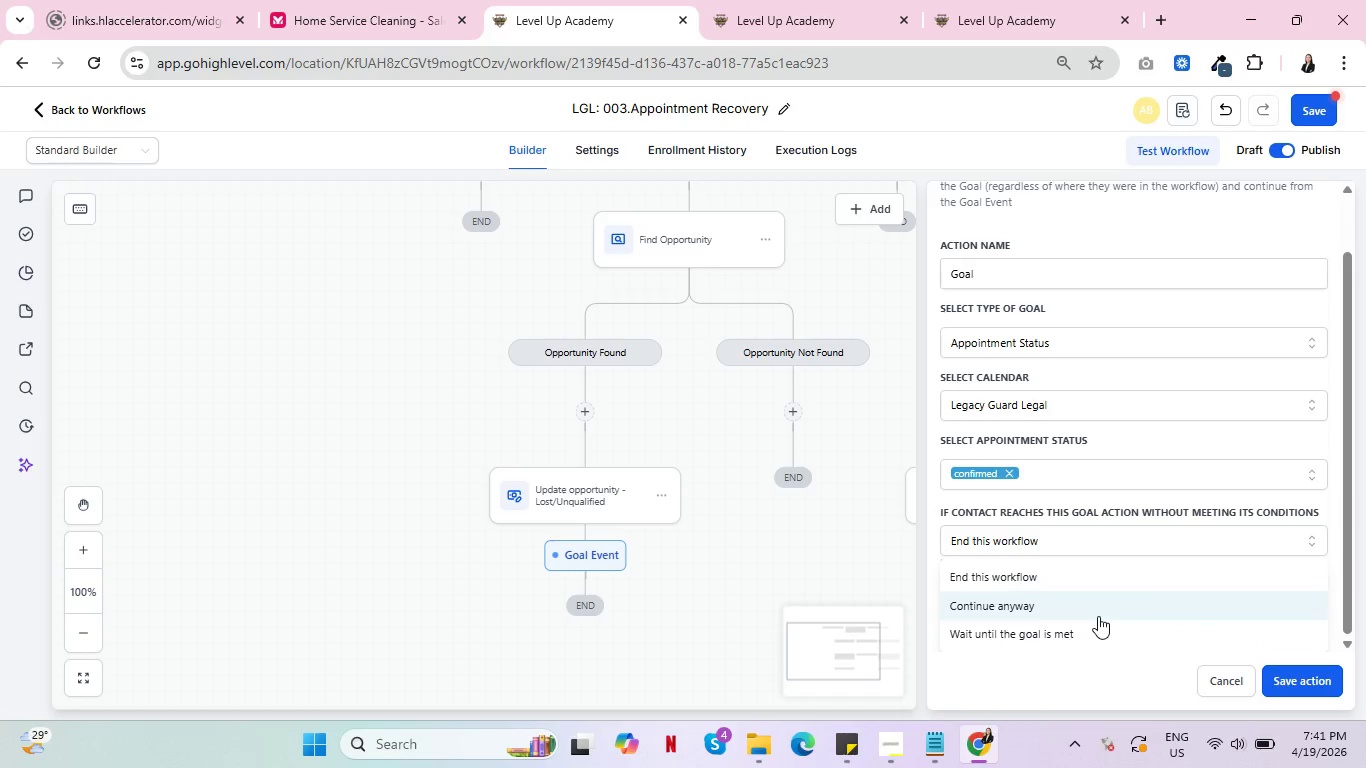 
left_click([1172, 441])
 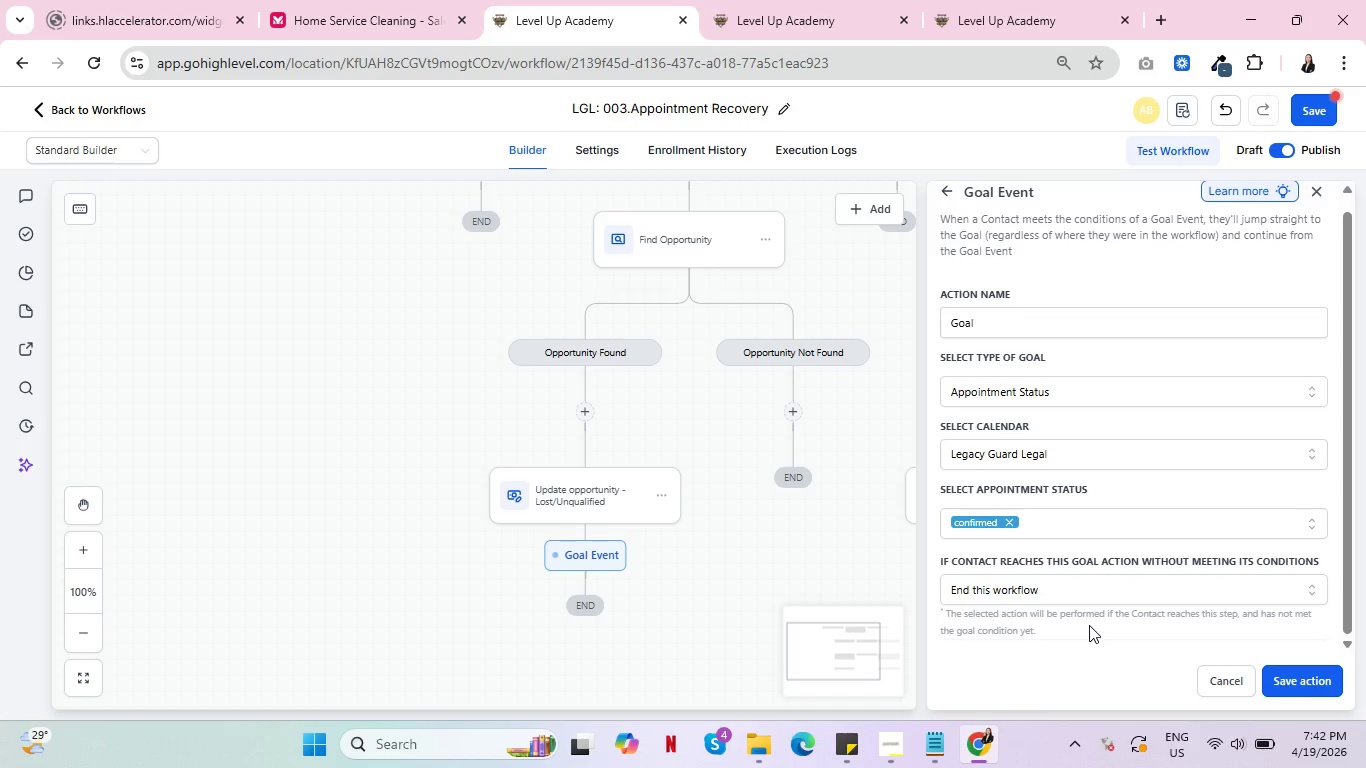 
wait(22.8)
 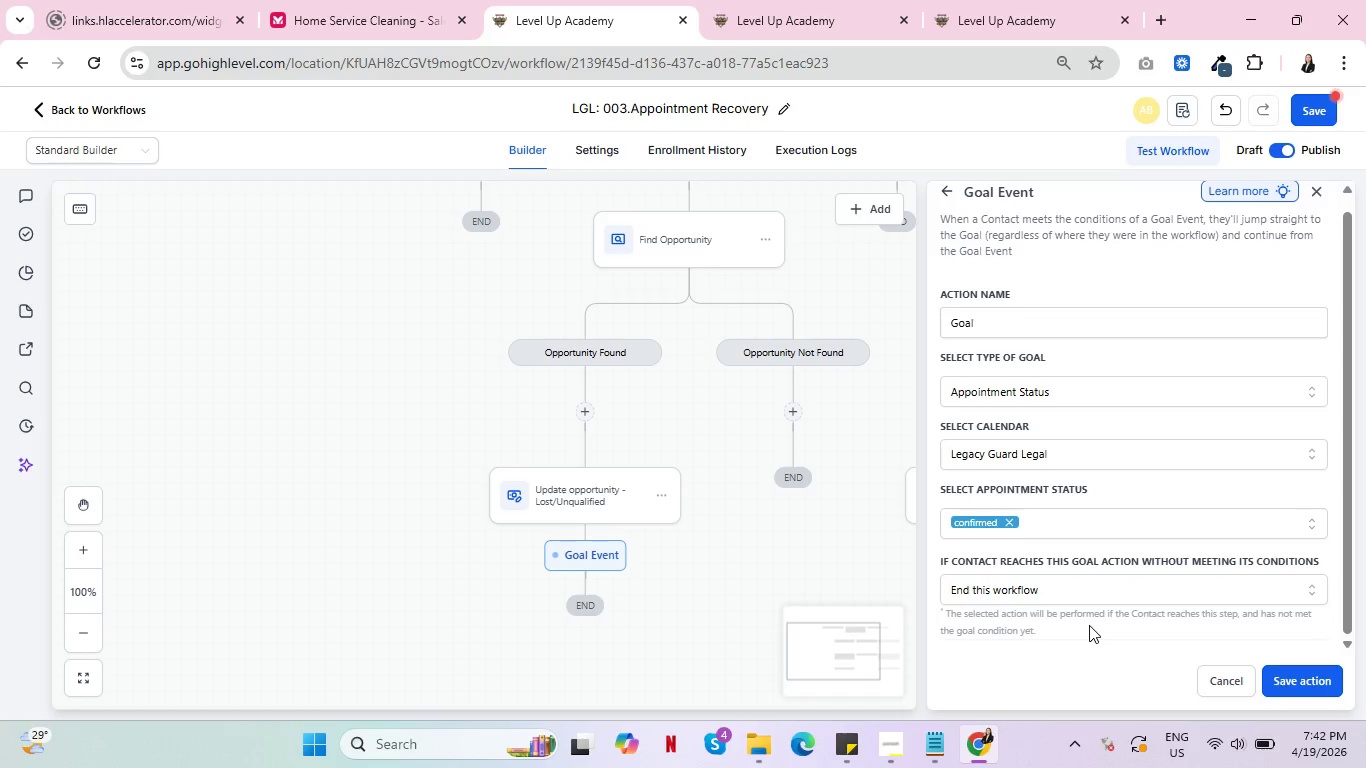 
left_click([1300, 672])
 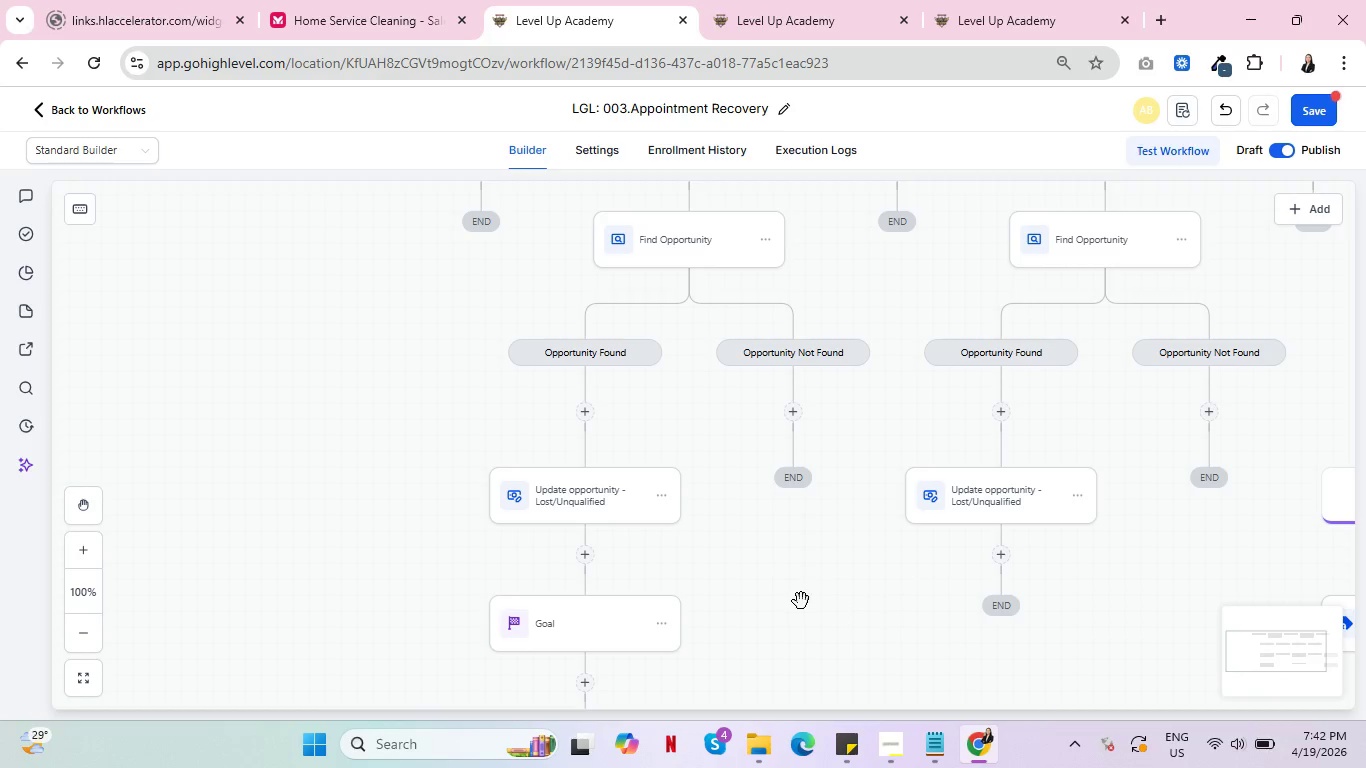 
wait(5.11)
 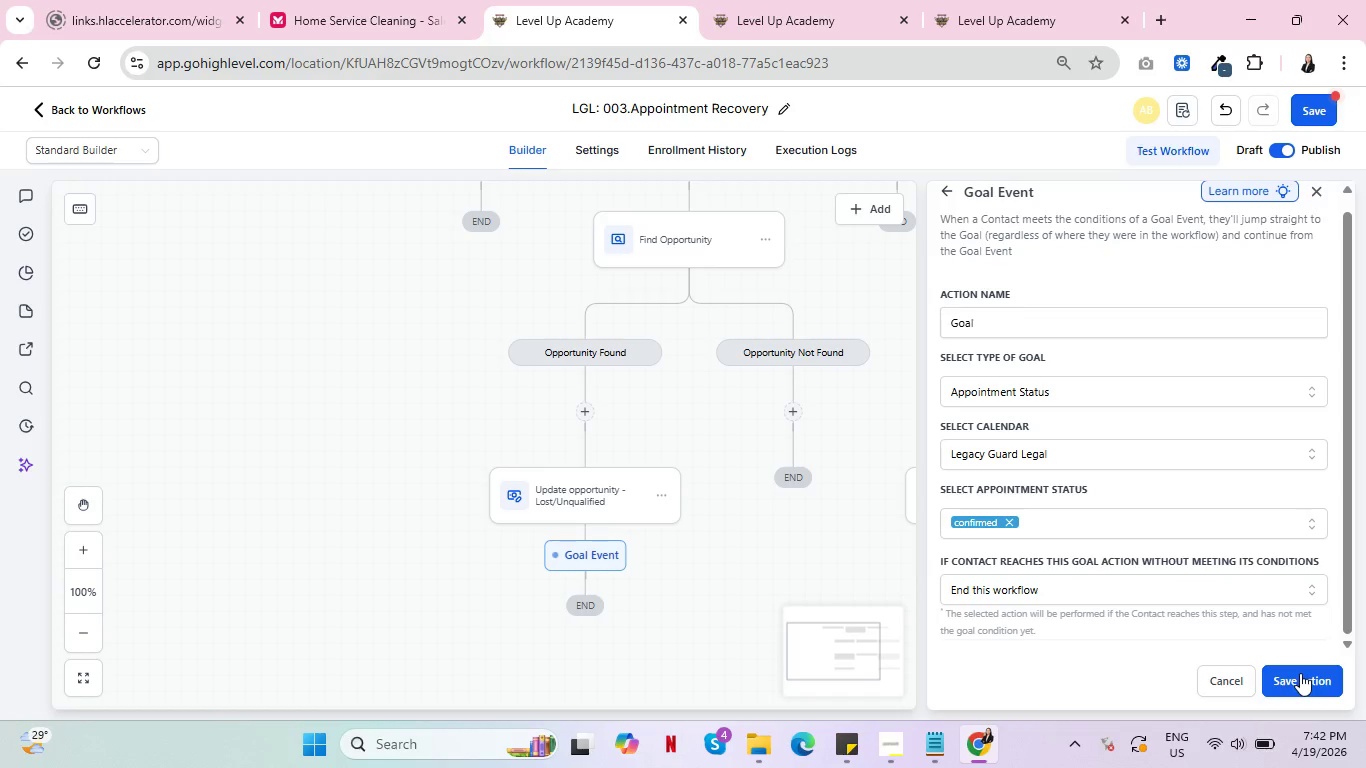 
left_click([662, 622])
 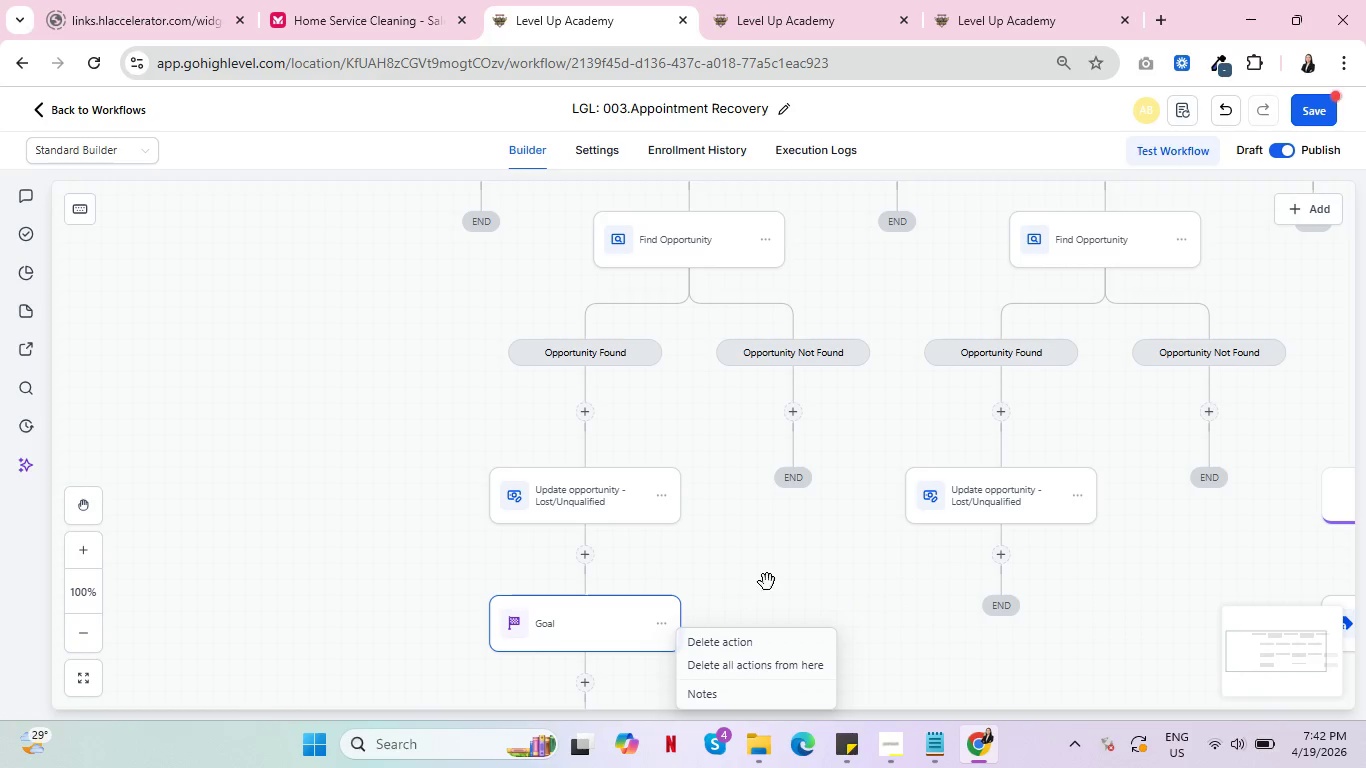 
wait(5.02)
 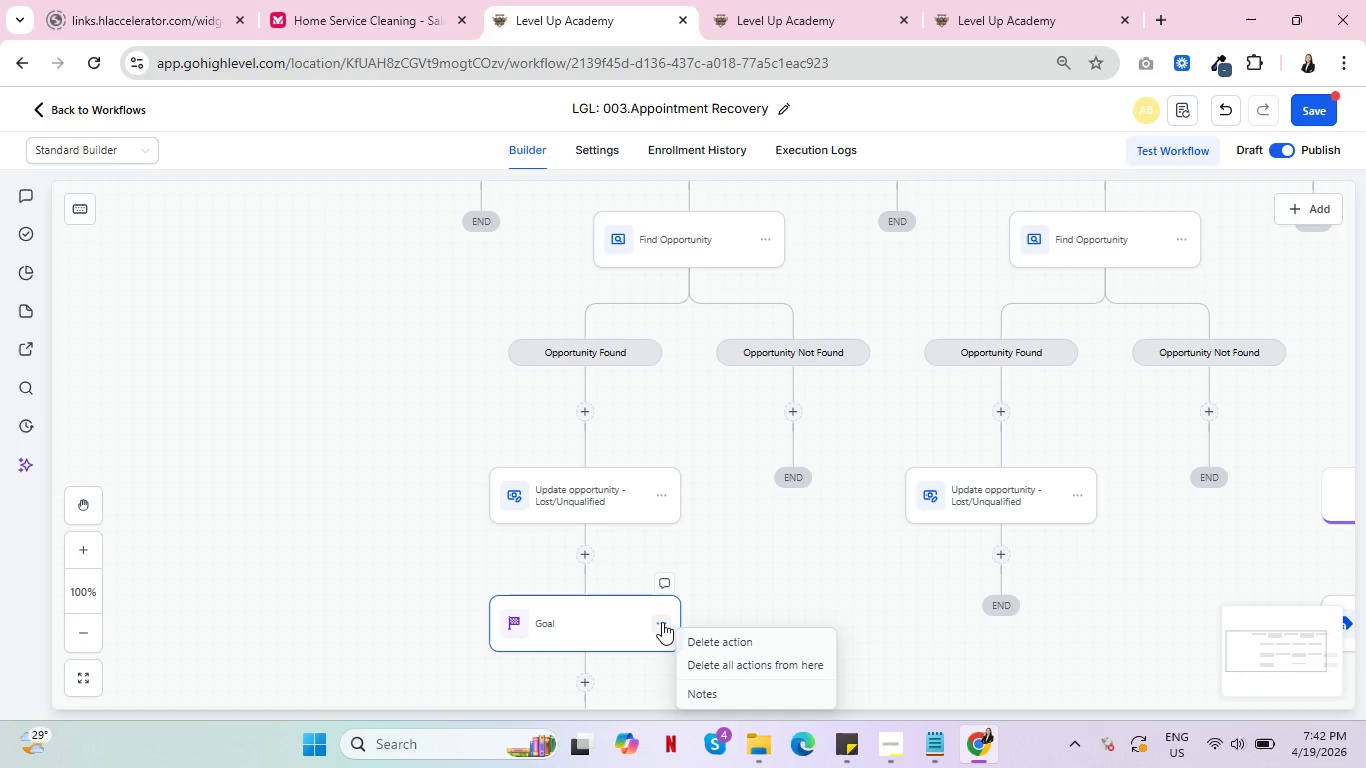 
left_click([662, 621])
 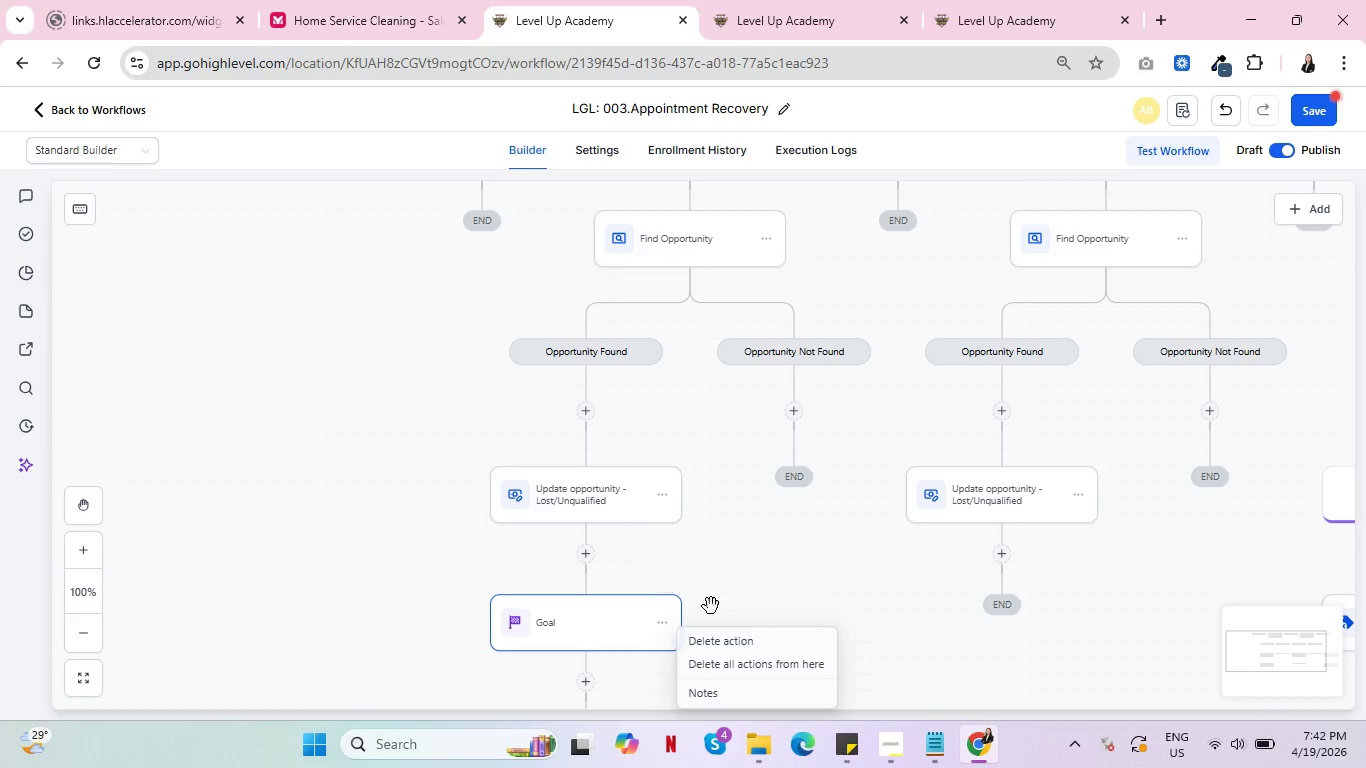 
left_click([793, 580])
 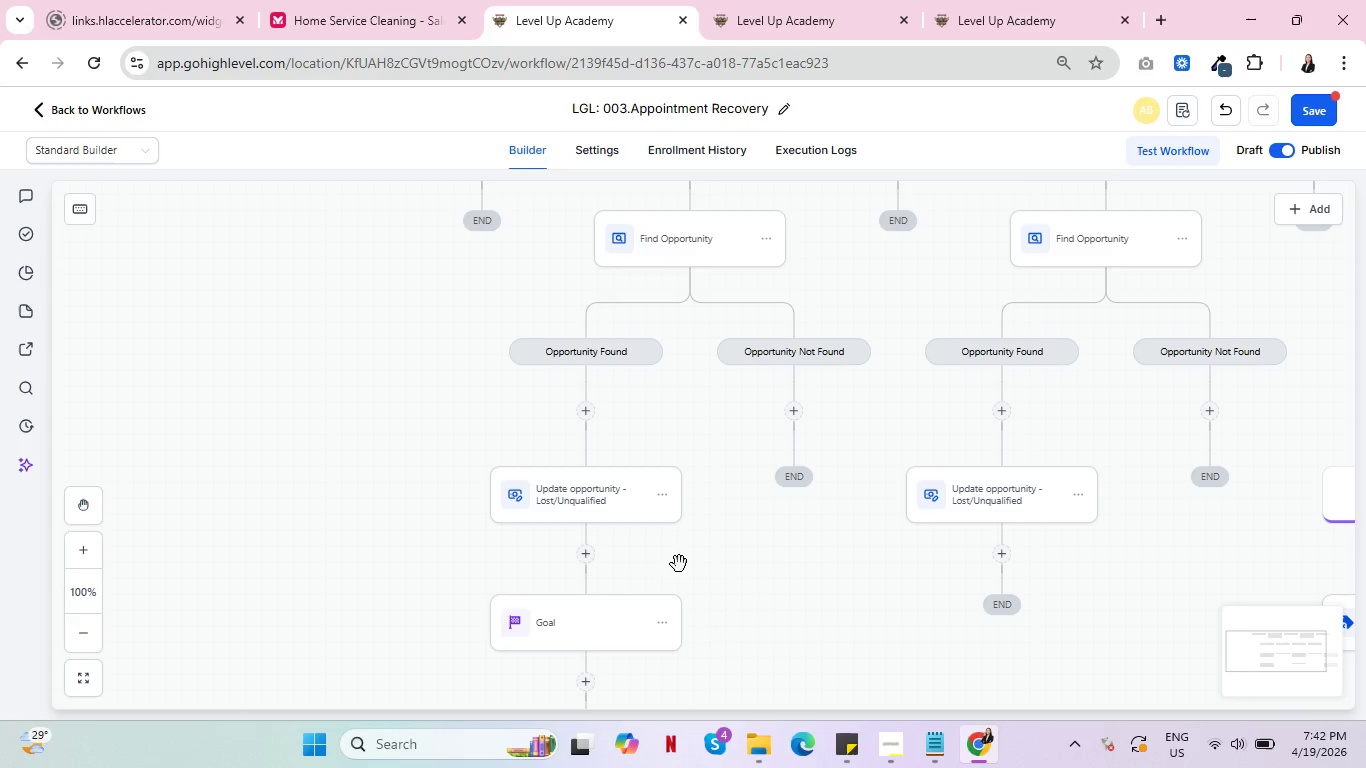 
scroll: coordinate [715, 546], scroll_direction: up, amount: 38.0
 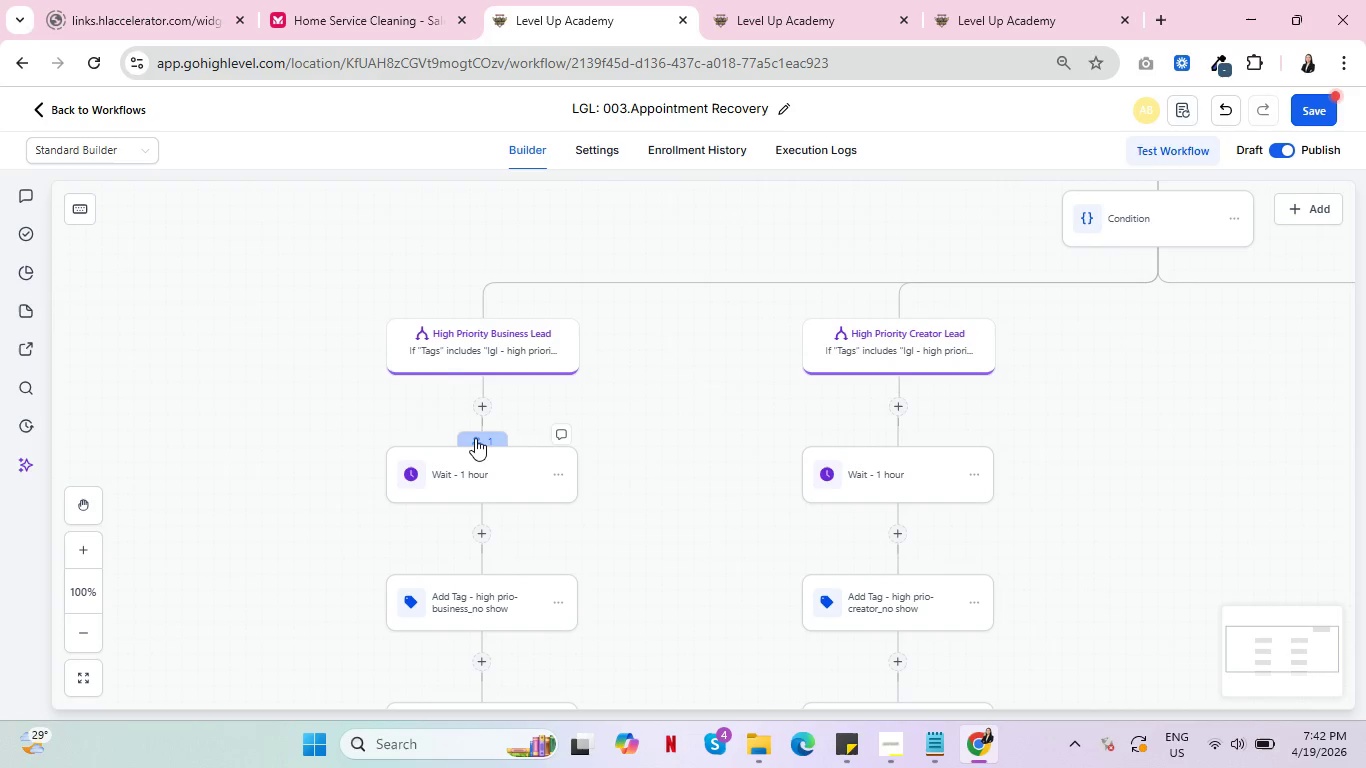 
left_click([869, 0])
 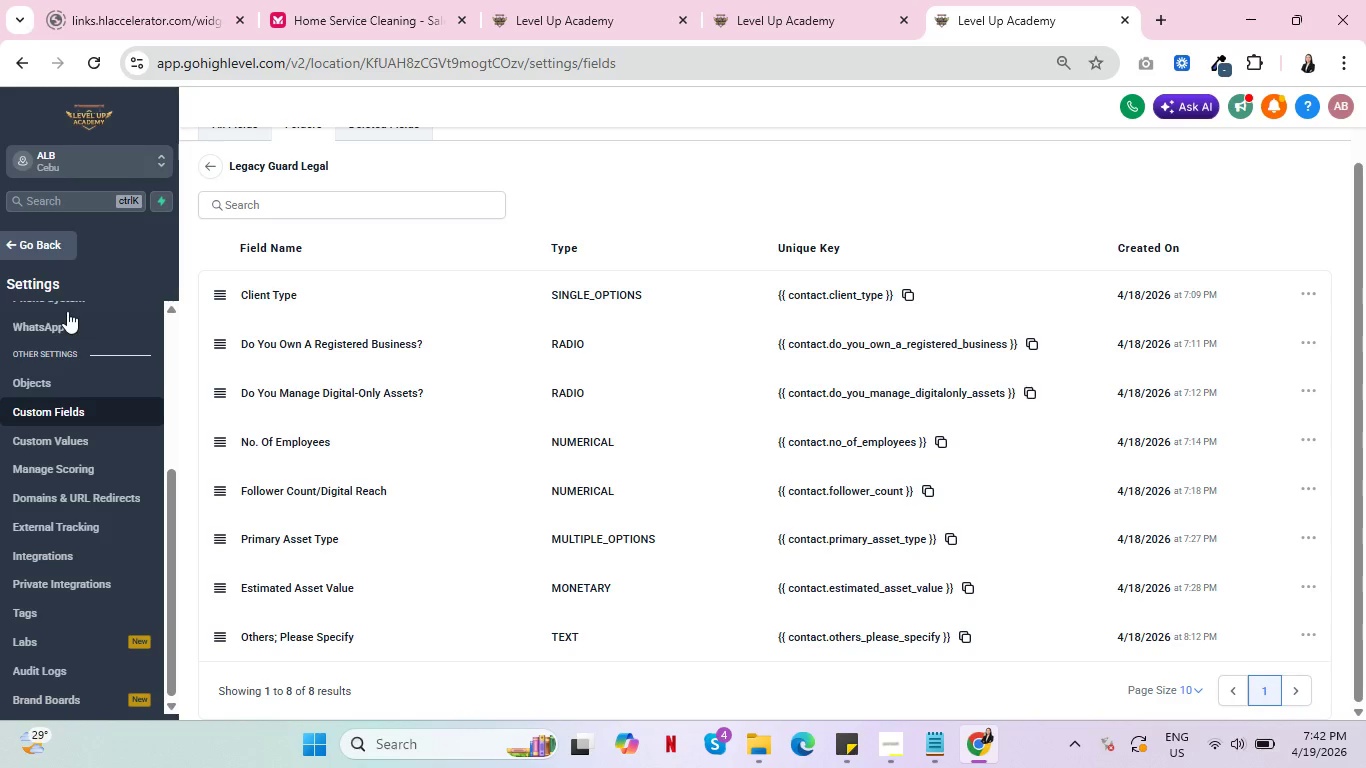 
left_click([48, 247])
 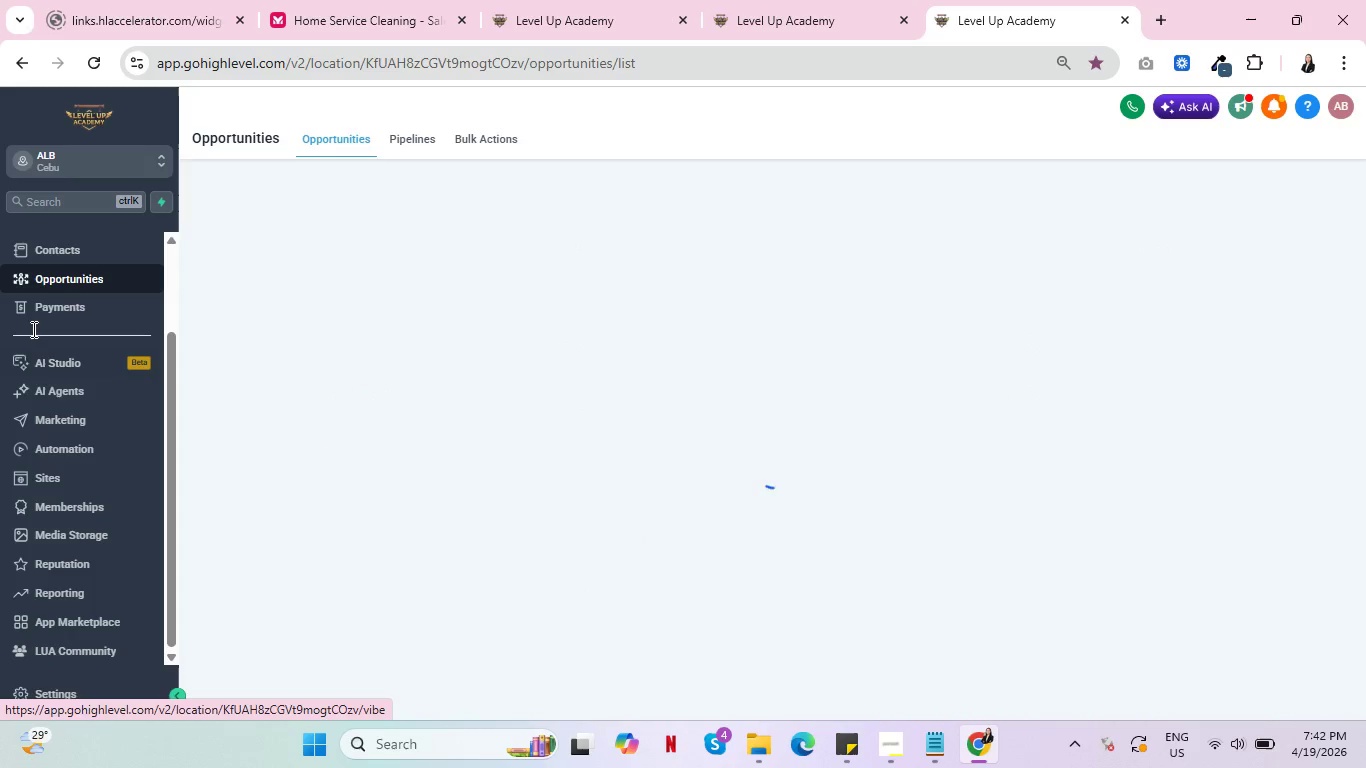 
scroll: coordinate [56, 398], scroll_direction: up, amount: 3.0
 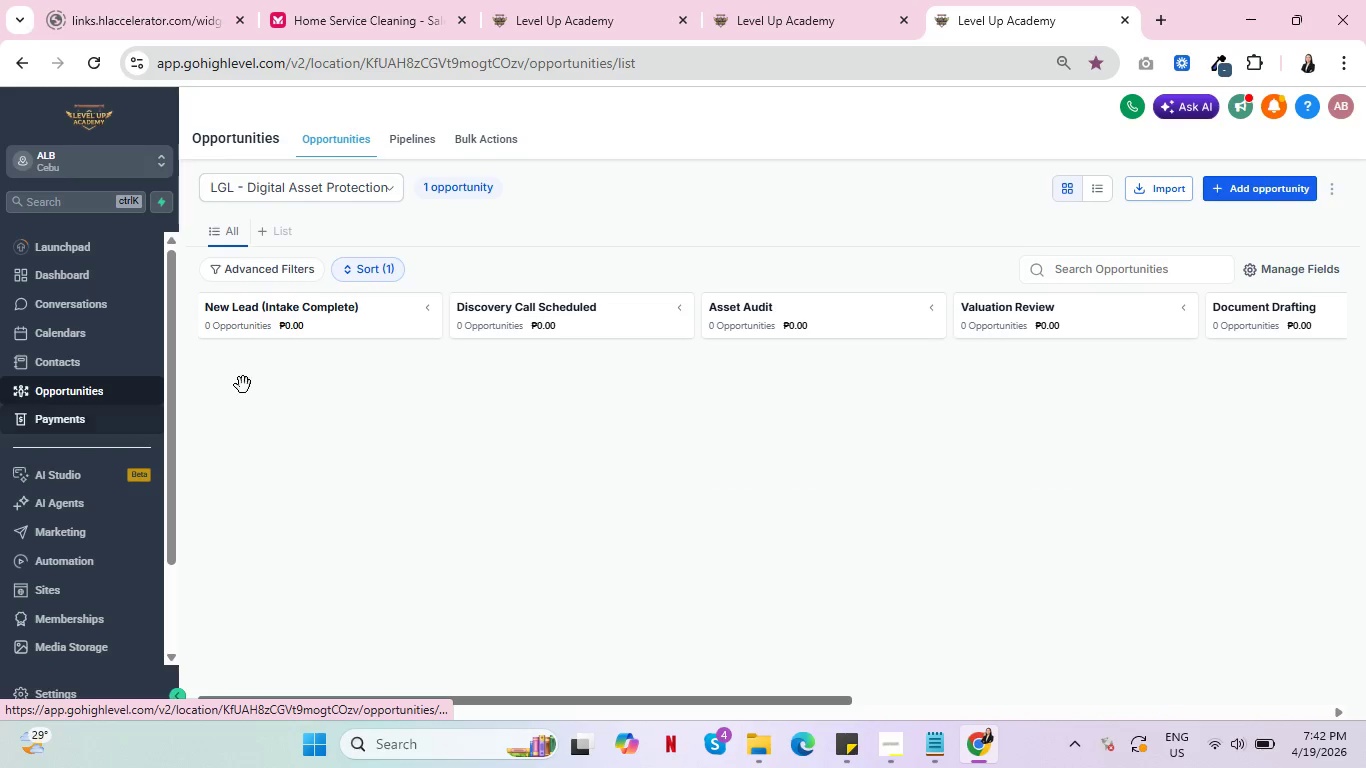 
left_click([387, 191])
 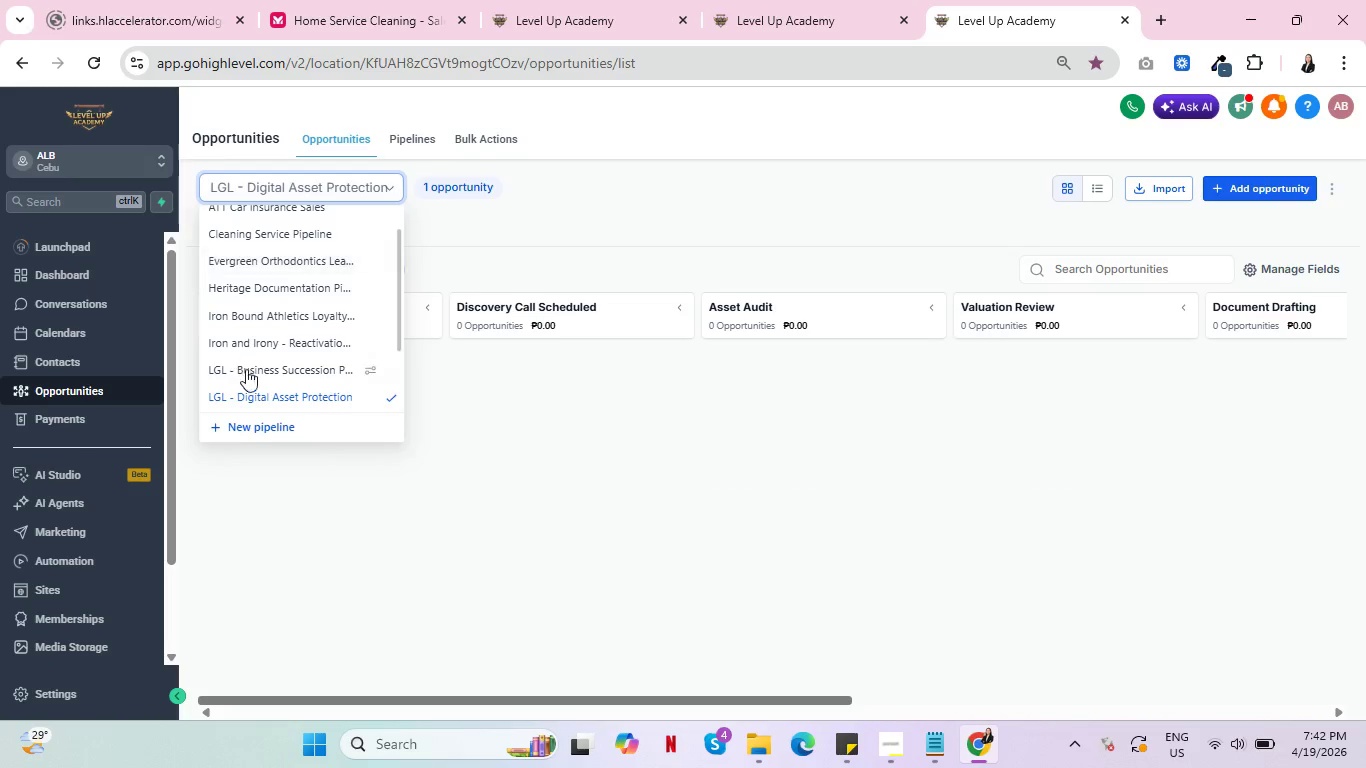 
left_click([249, 373])
 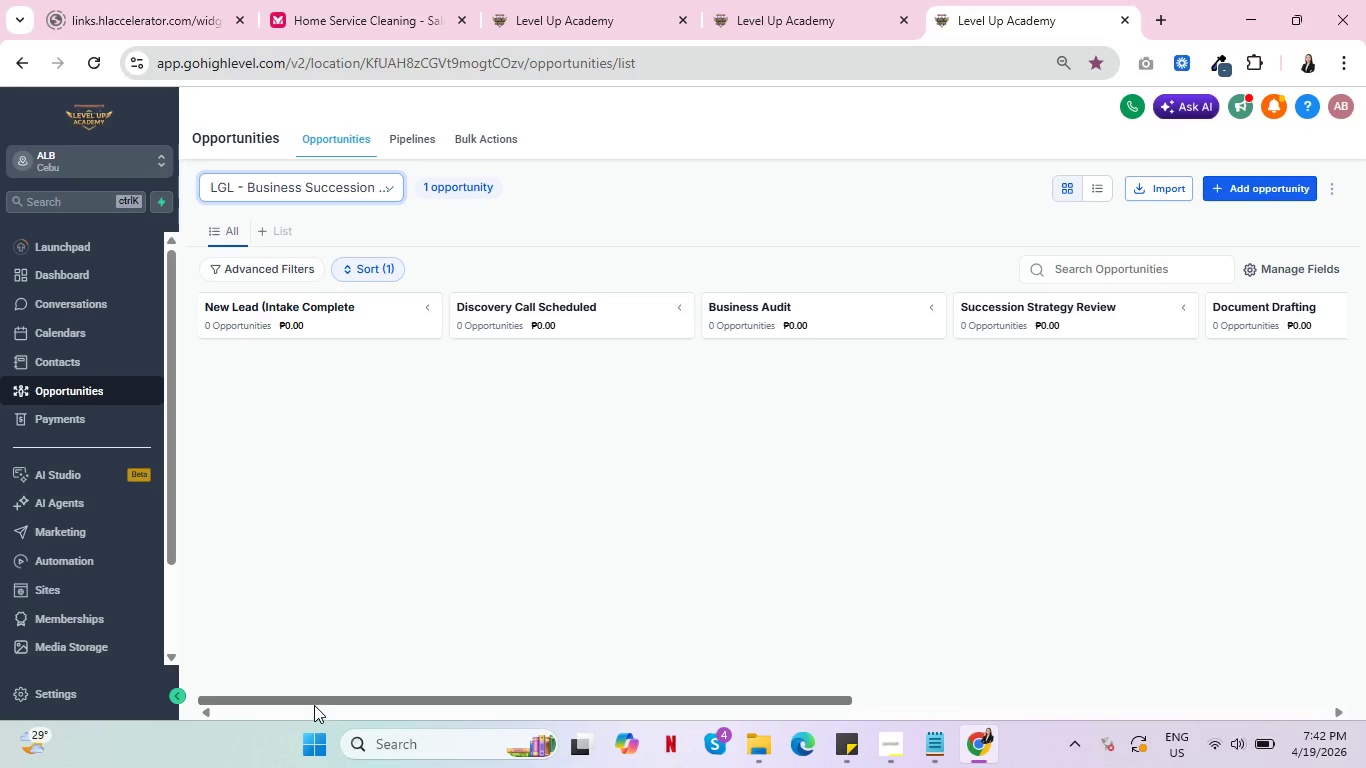 
left_click_drag(start_coordinate=[315, 703], to_coordinate=[817, 702])
 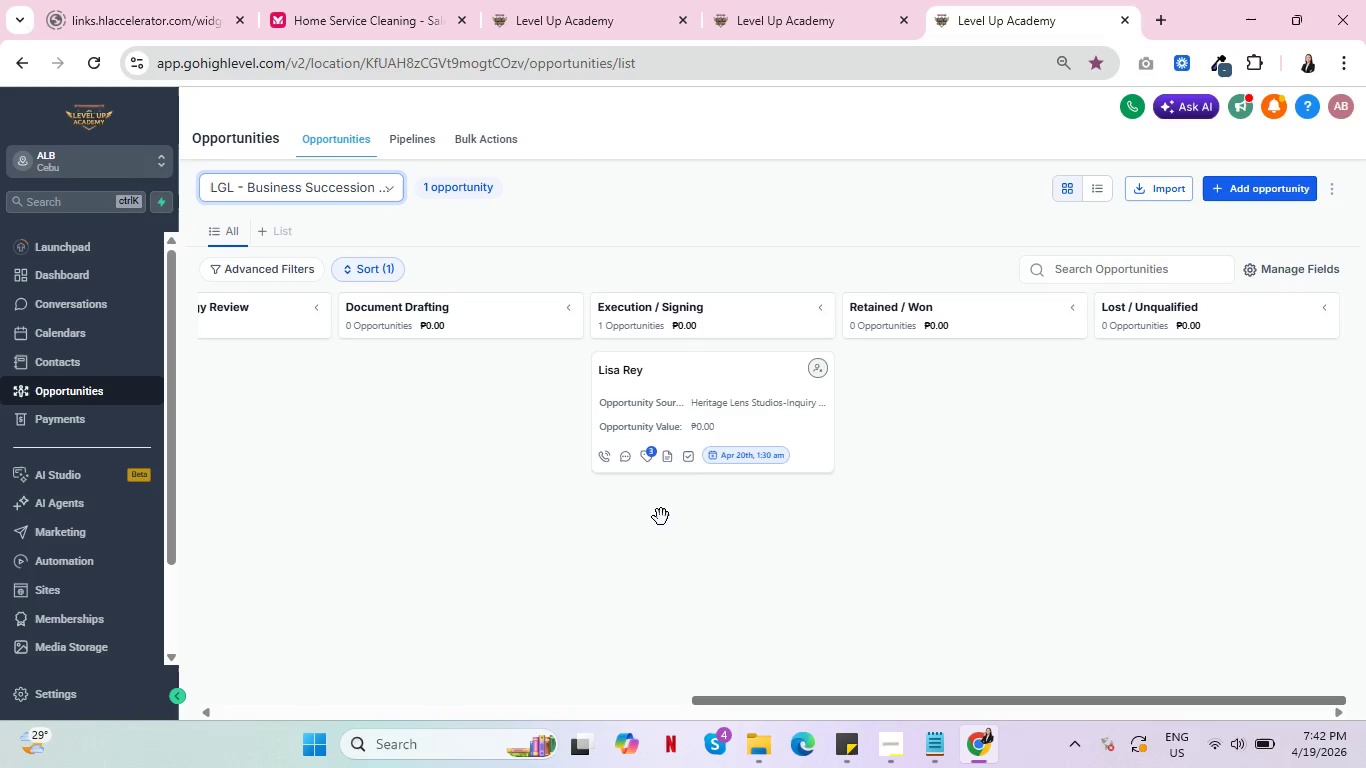 
left_click([579, 16])
 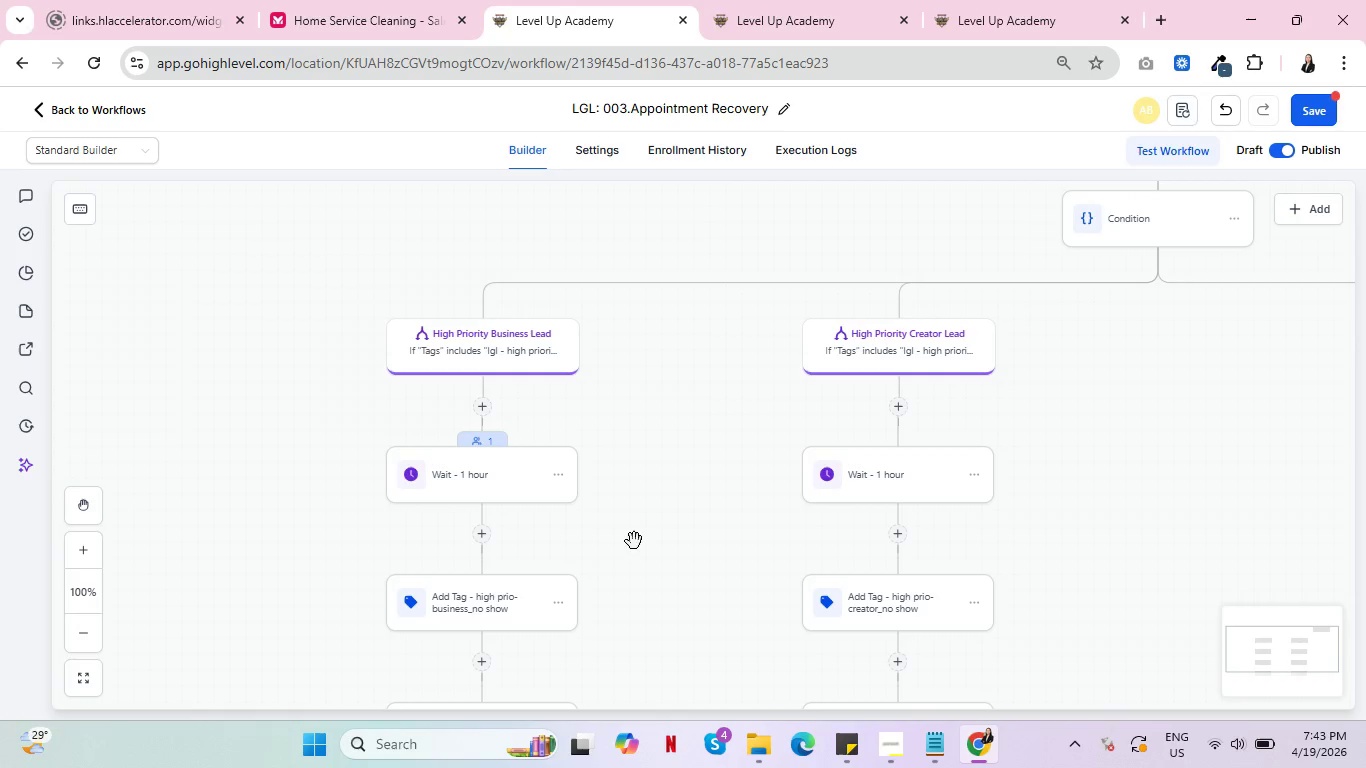 
scroll: coordinate [694, 495], scroll_direction: down, amount: 40.0
 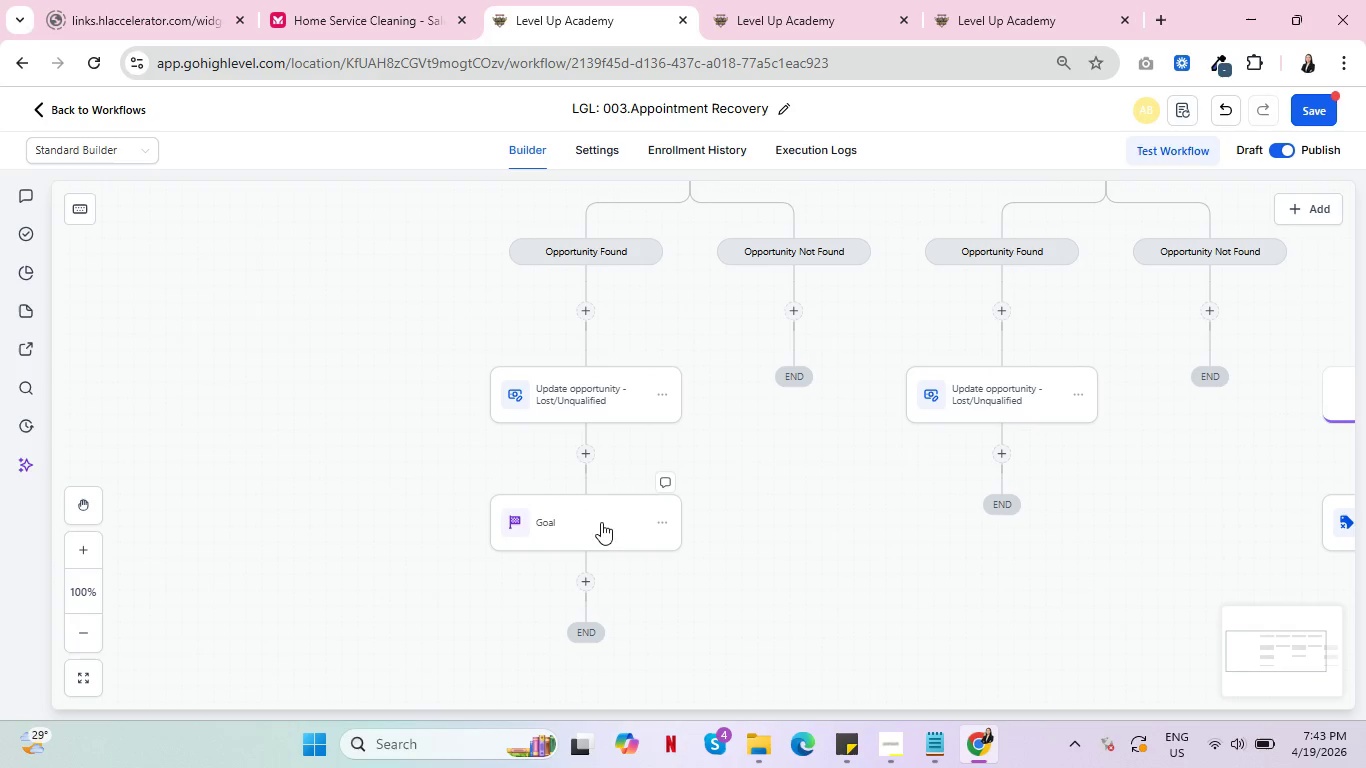 
scroll: coordinate [768, 510], scroll_direction: up, amount: 2.0
 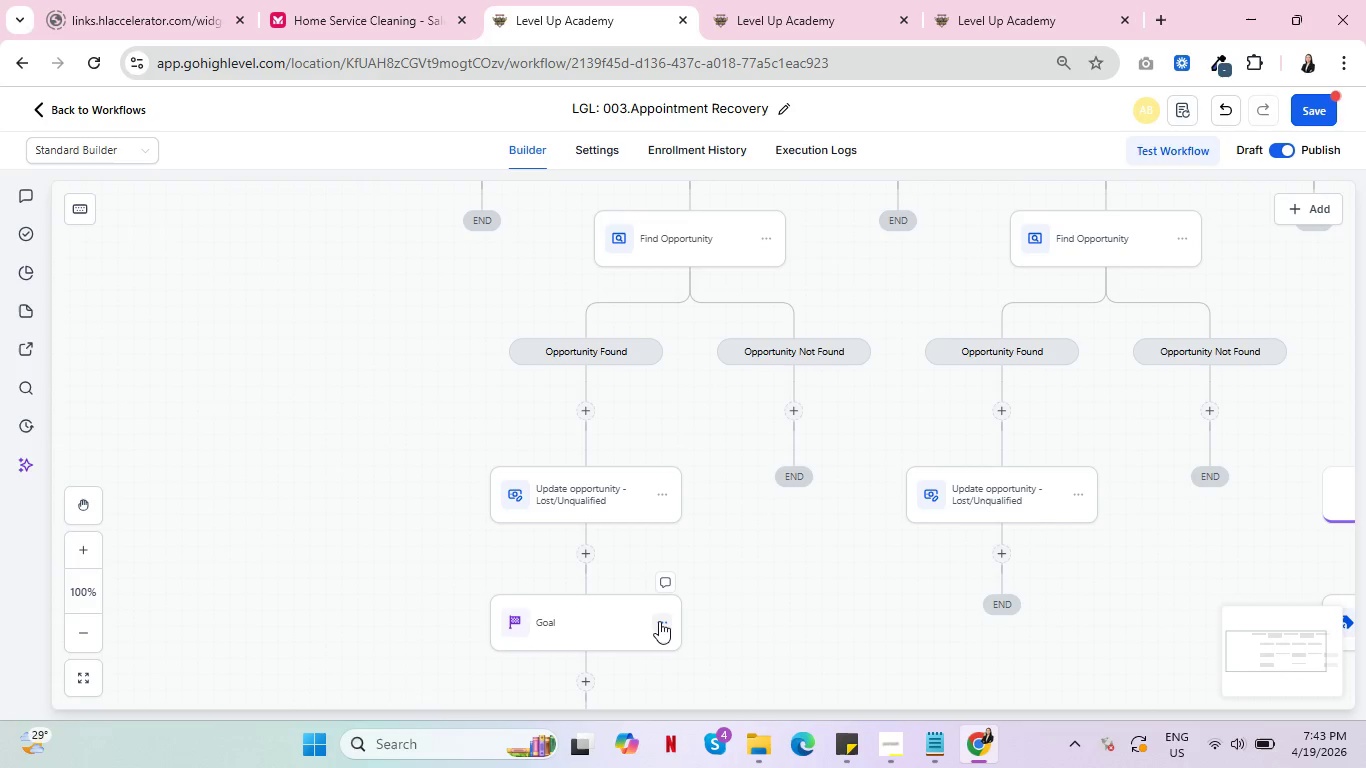 
left_click([659, 621])
 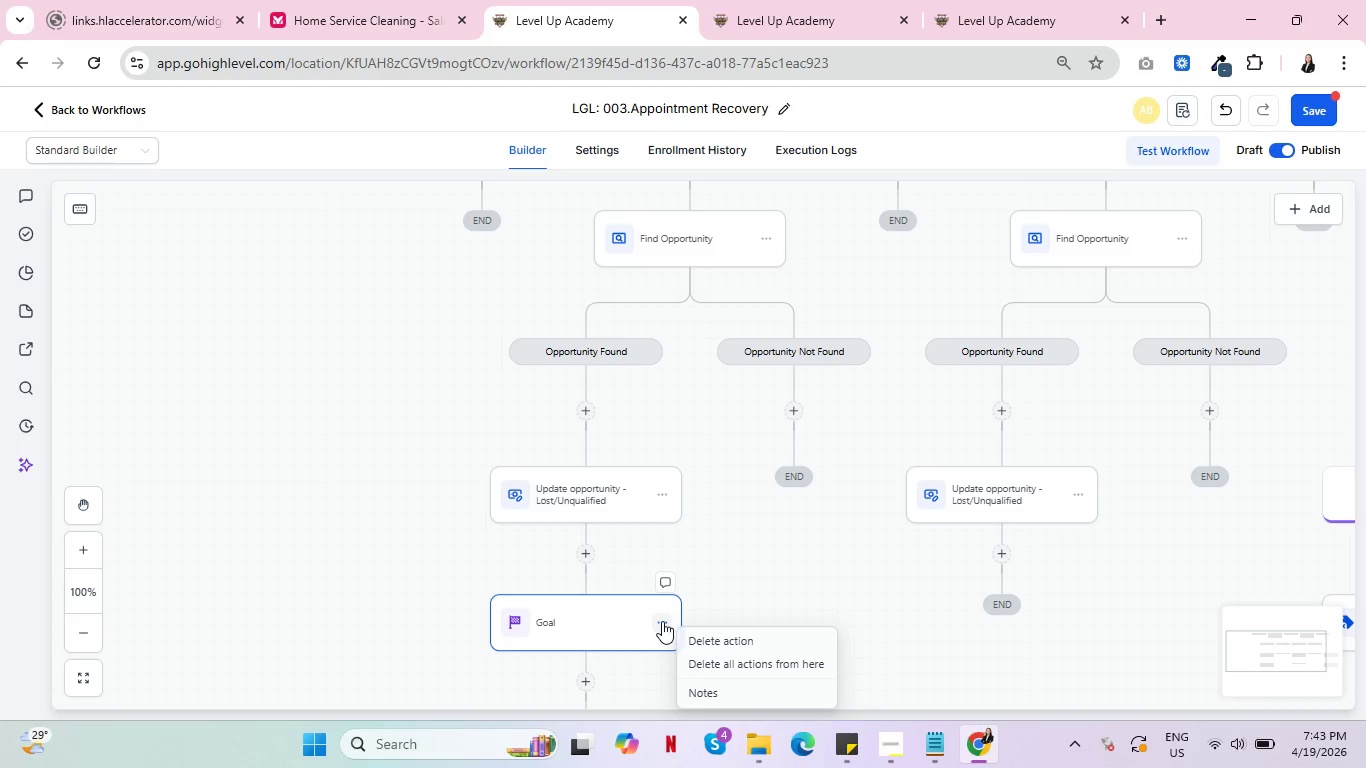 
left_click([745, 645])
 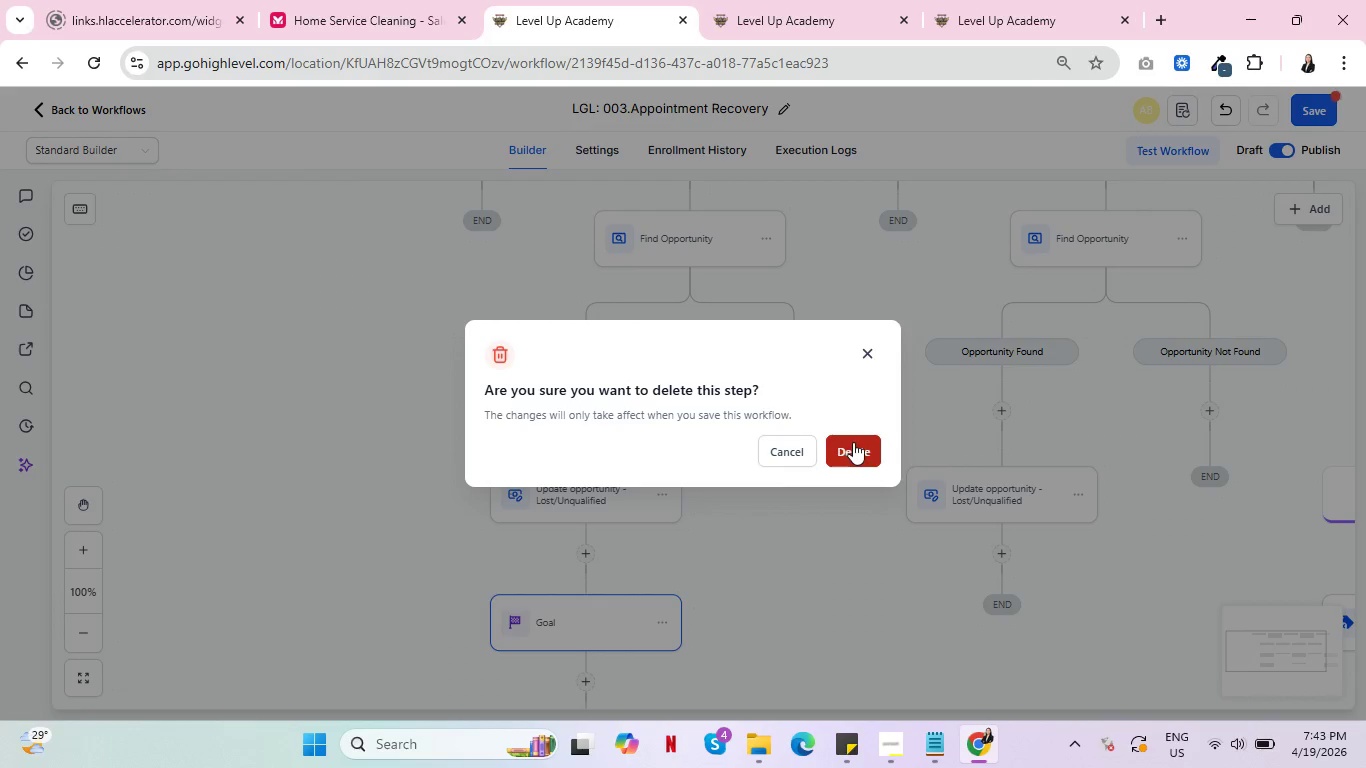 
left_click([853, 442])
 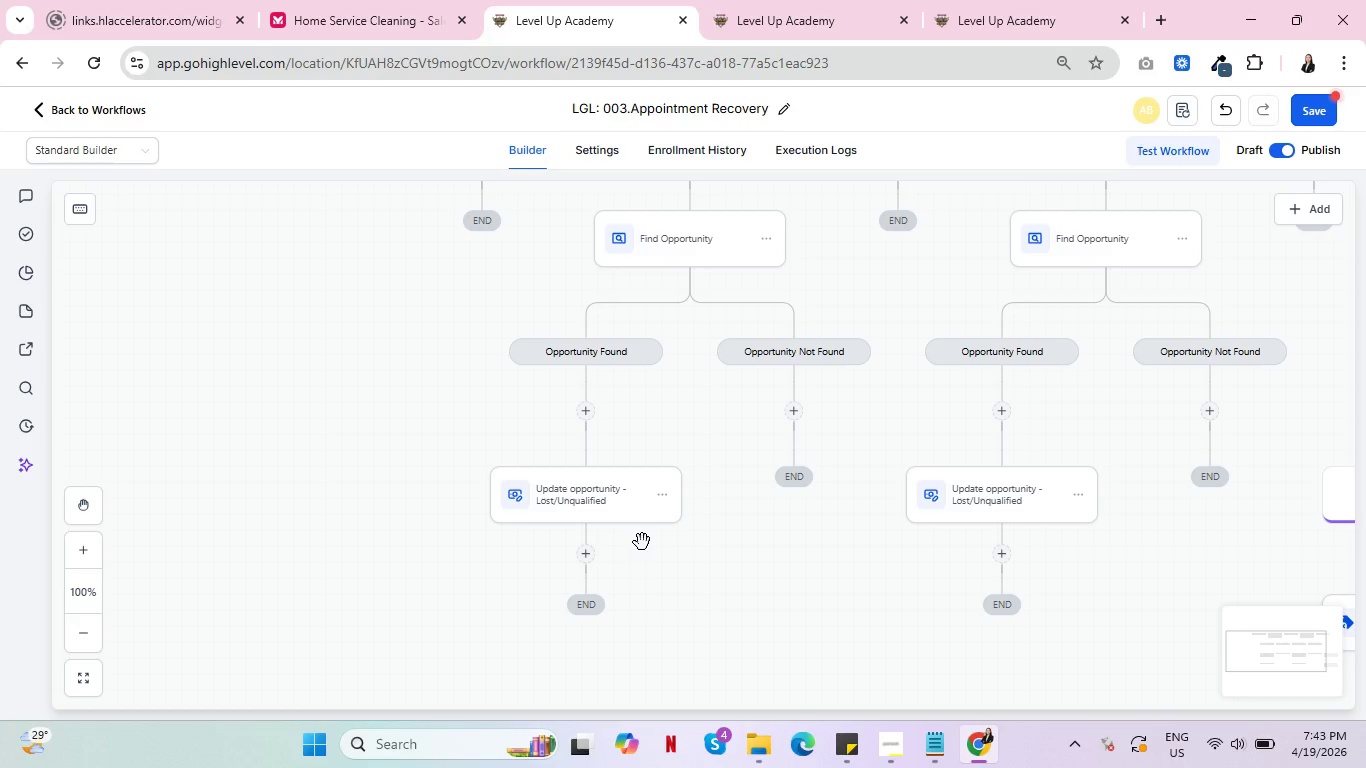 
wait(18.92)
 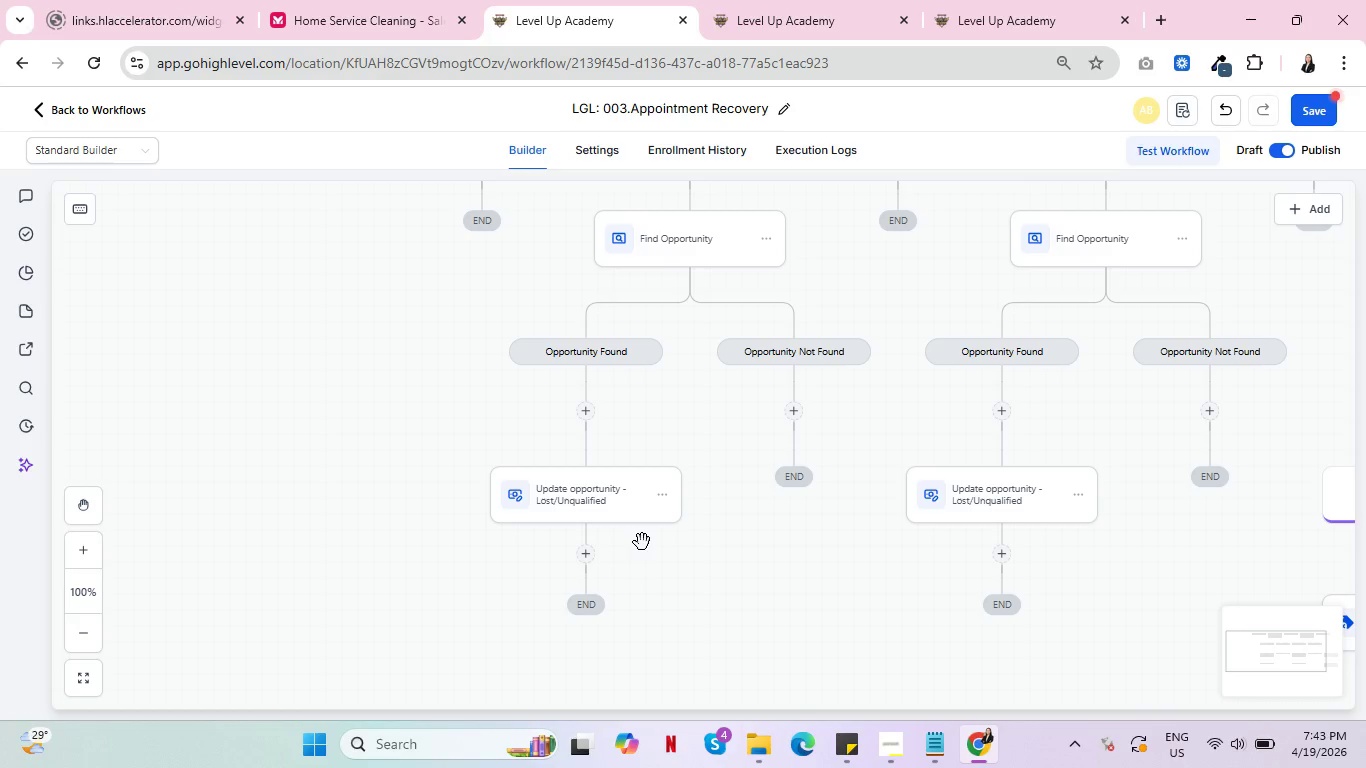 
scroll: coordinate [768, 482], scroll_direction: up, amount: 6.0
 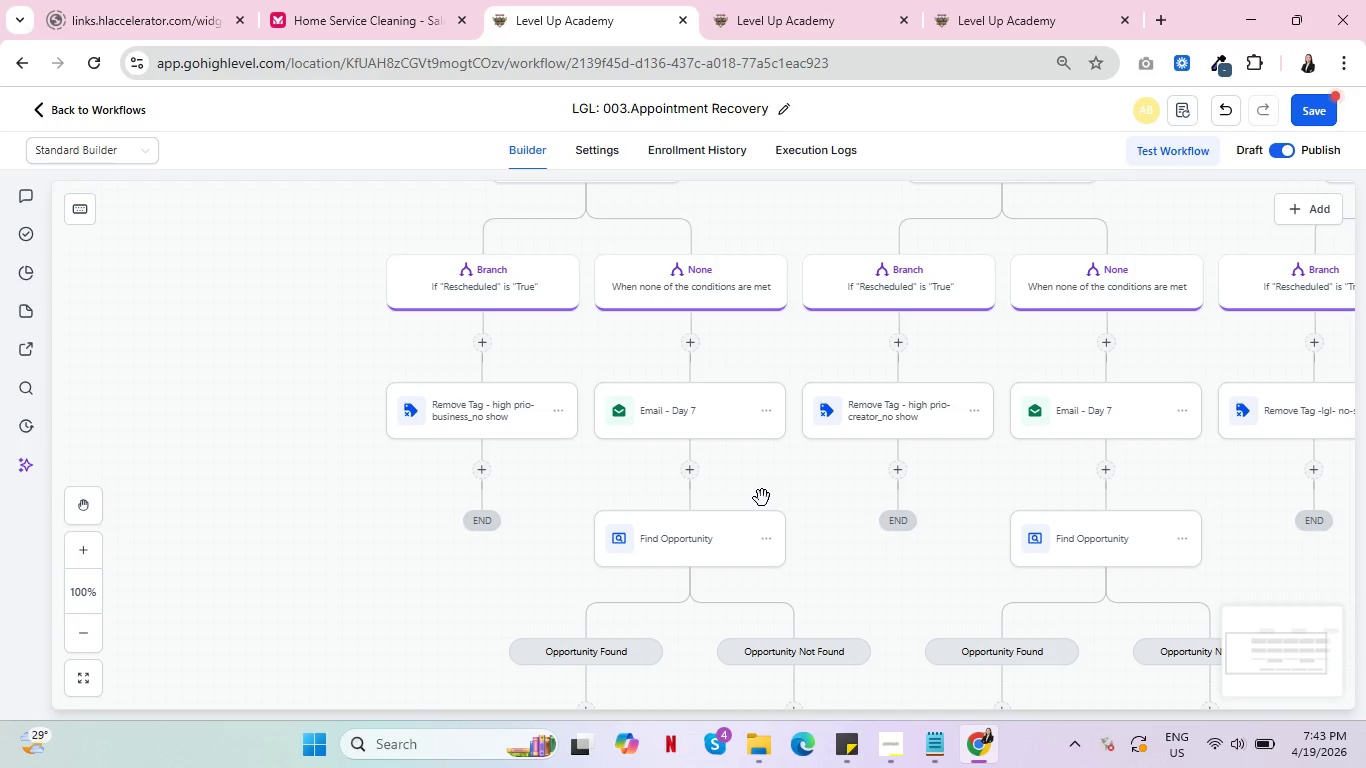 
wait(16.37)
 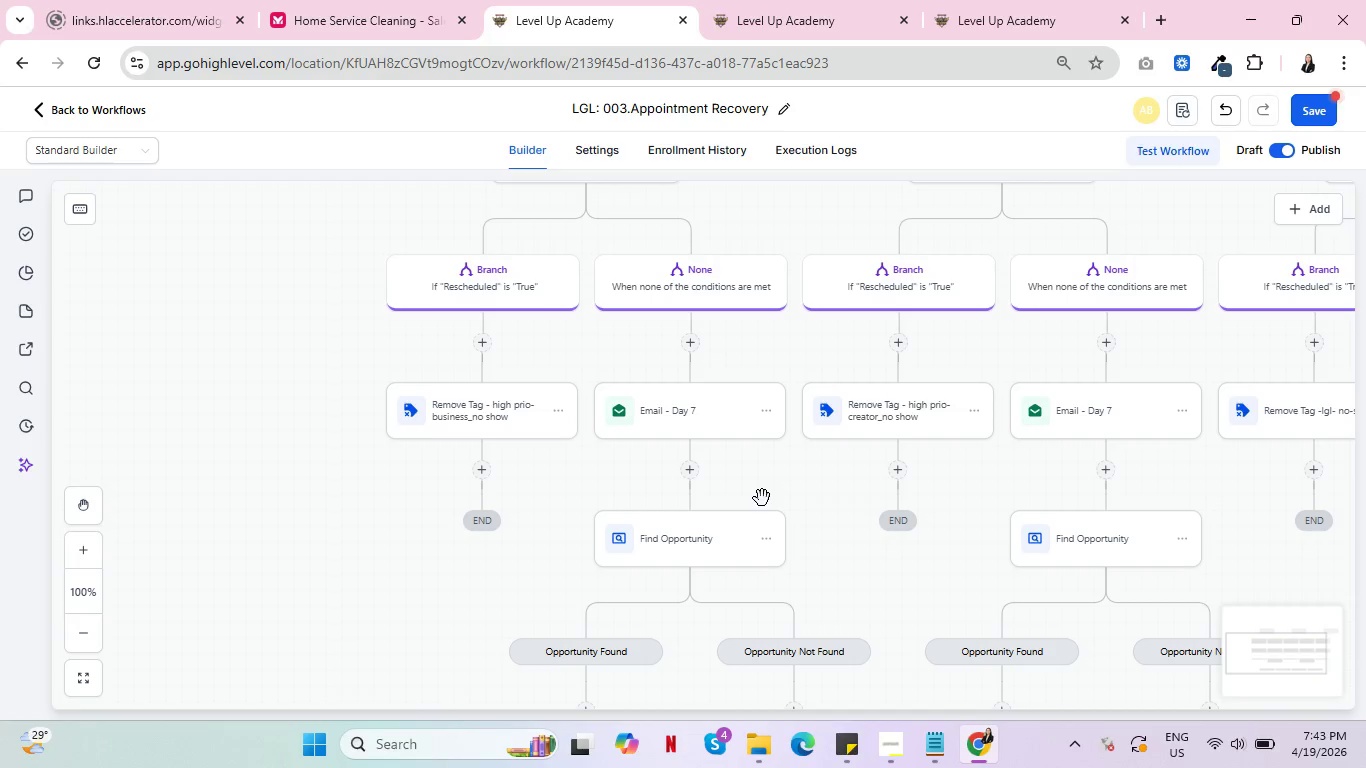 
scroll: coordinate [683, 494], scroll_direction: up, amount: 1.0
 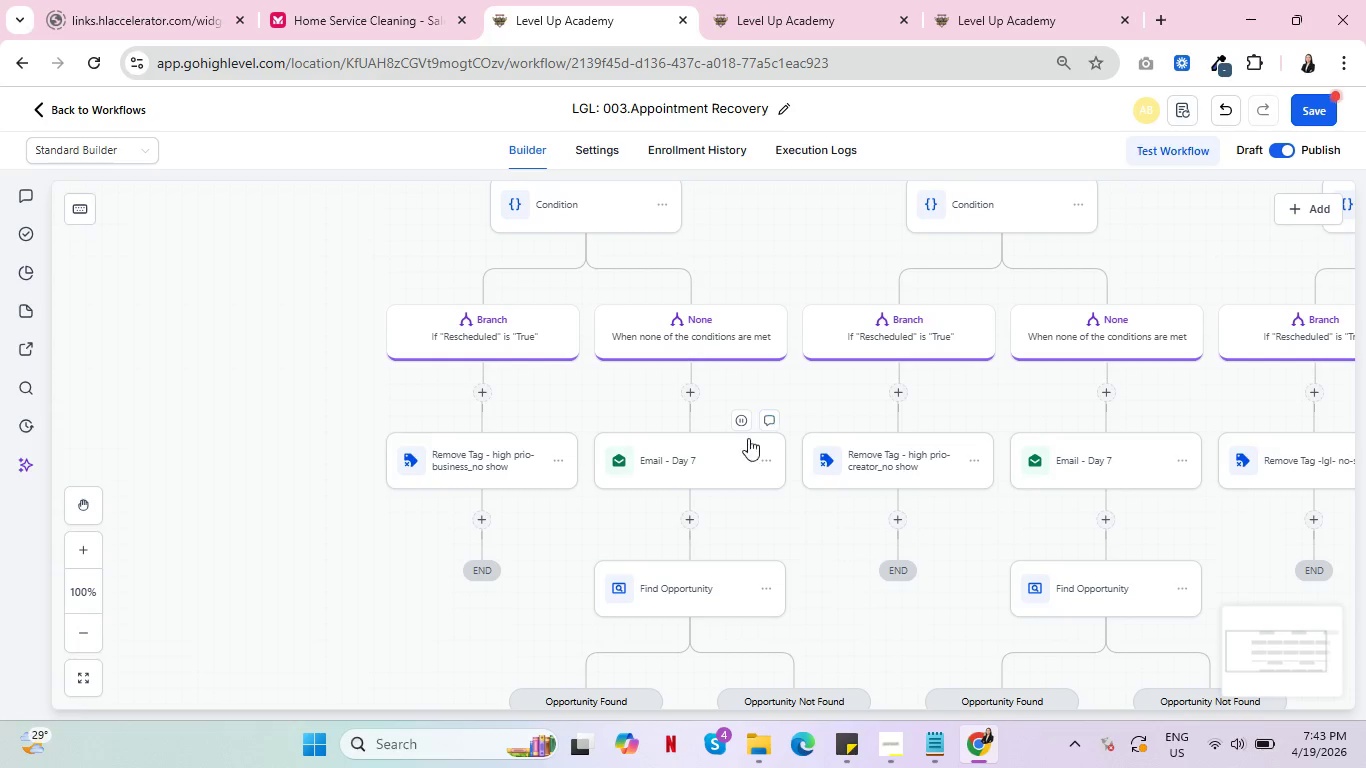 
scroll: coordinate [731, 474], scroll_direction: down, amount: 6.0
 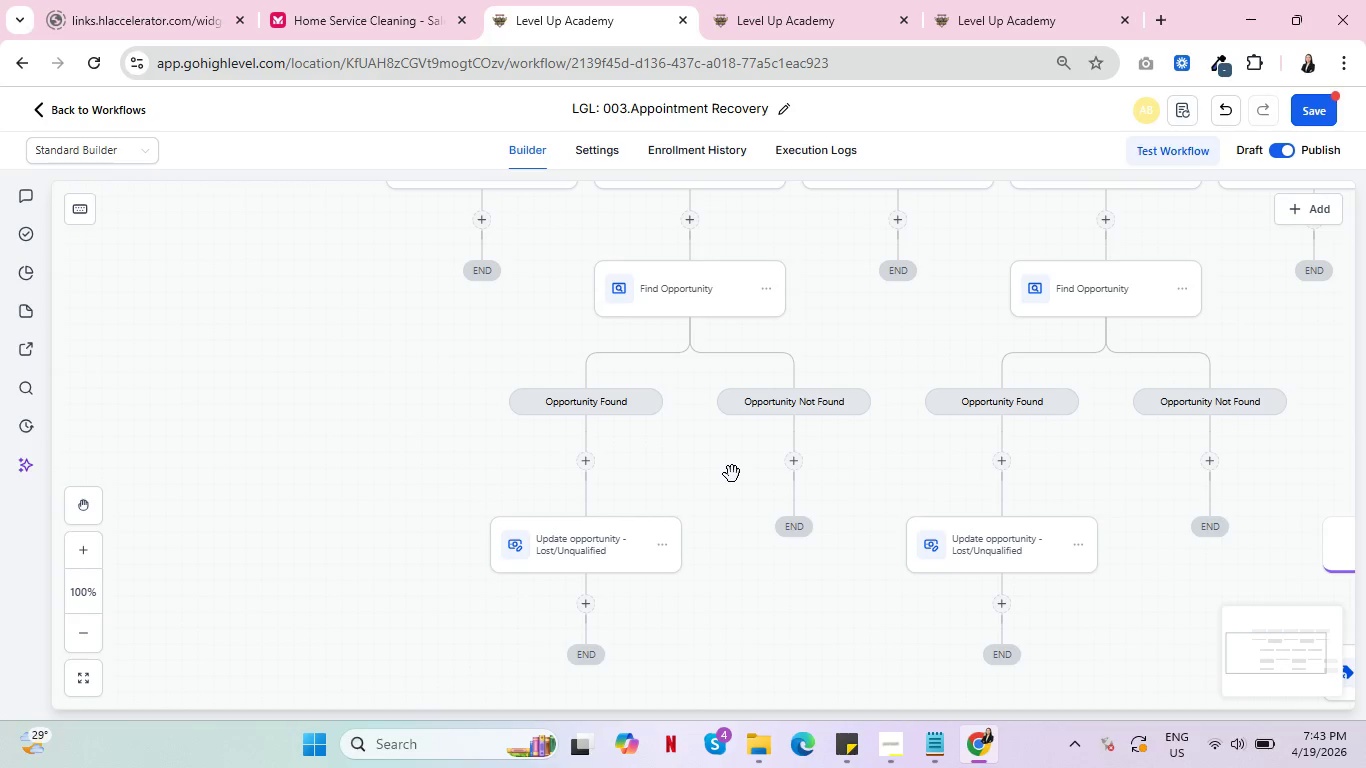 
scroll: coordinate [688, 388], scroll_direction: up, amount: 9.0
 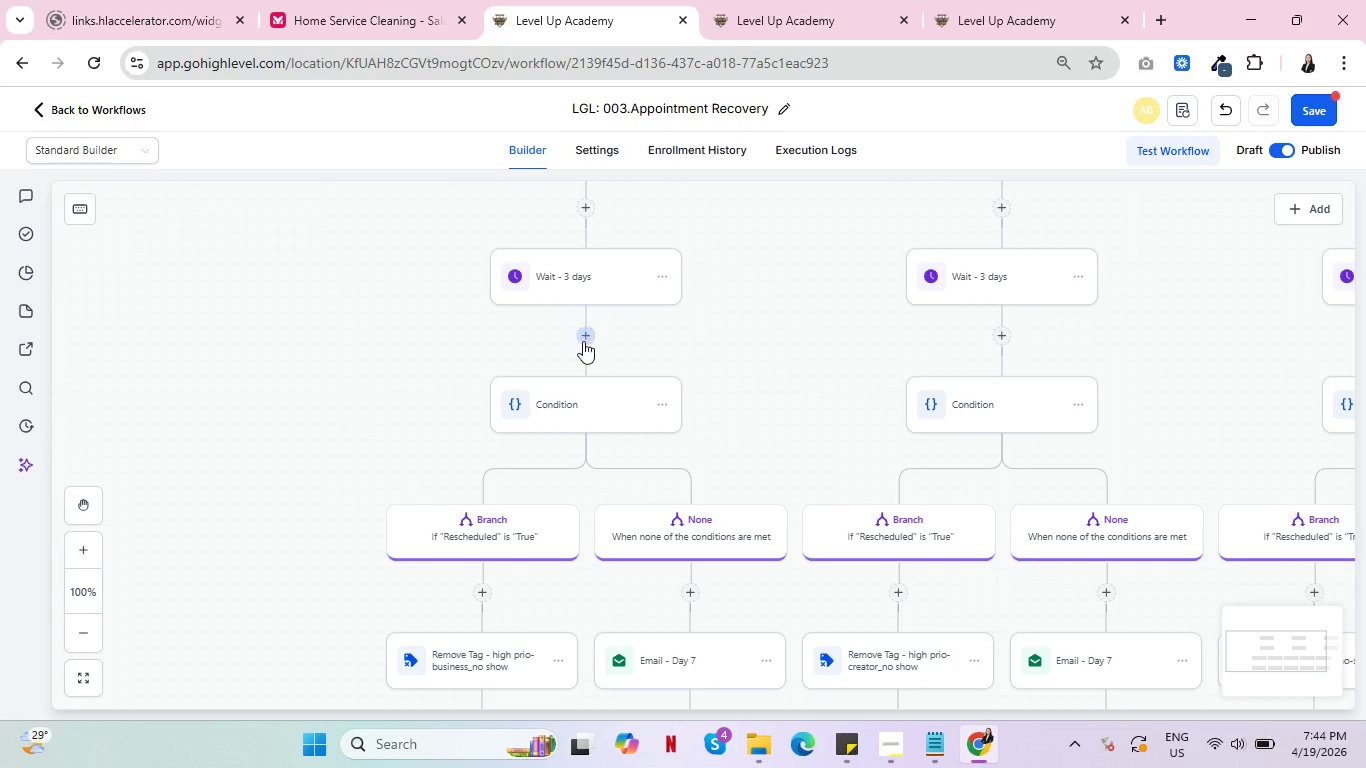 
left_click([586, 343])
 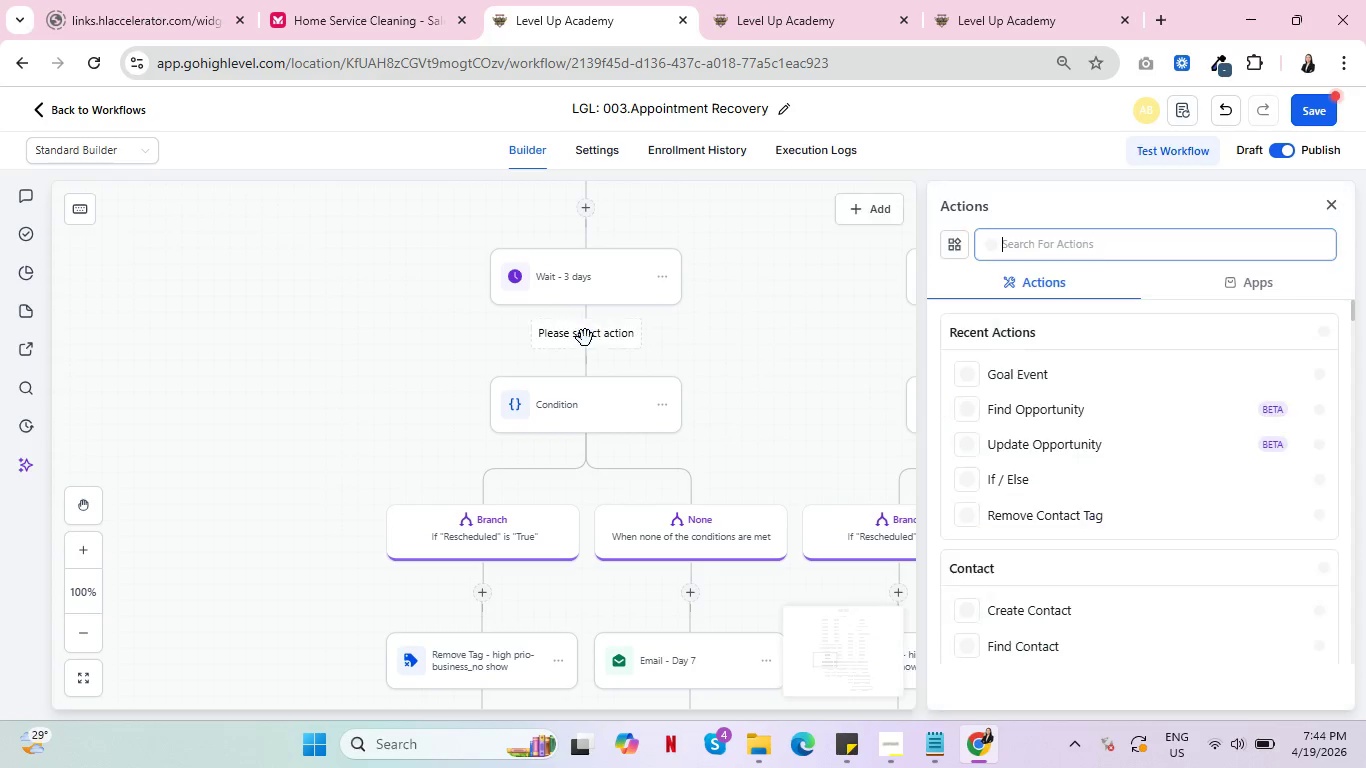 
left_click([1050, 373])
 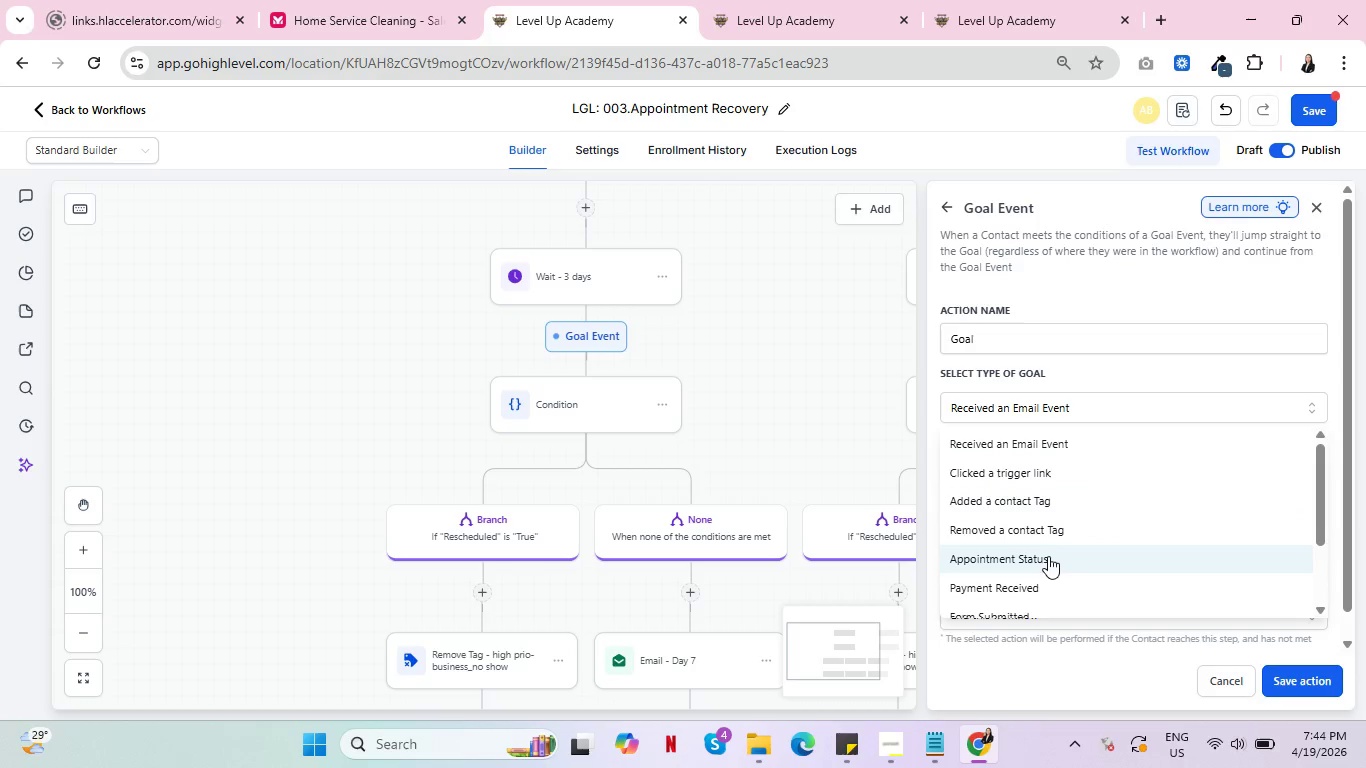 
left_click([1058, 477])
 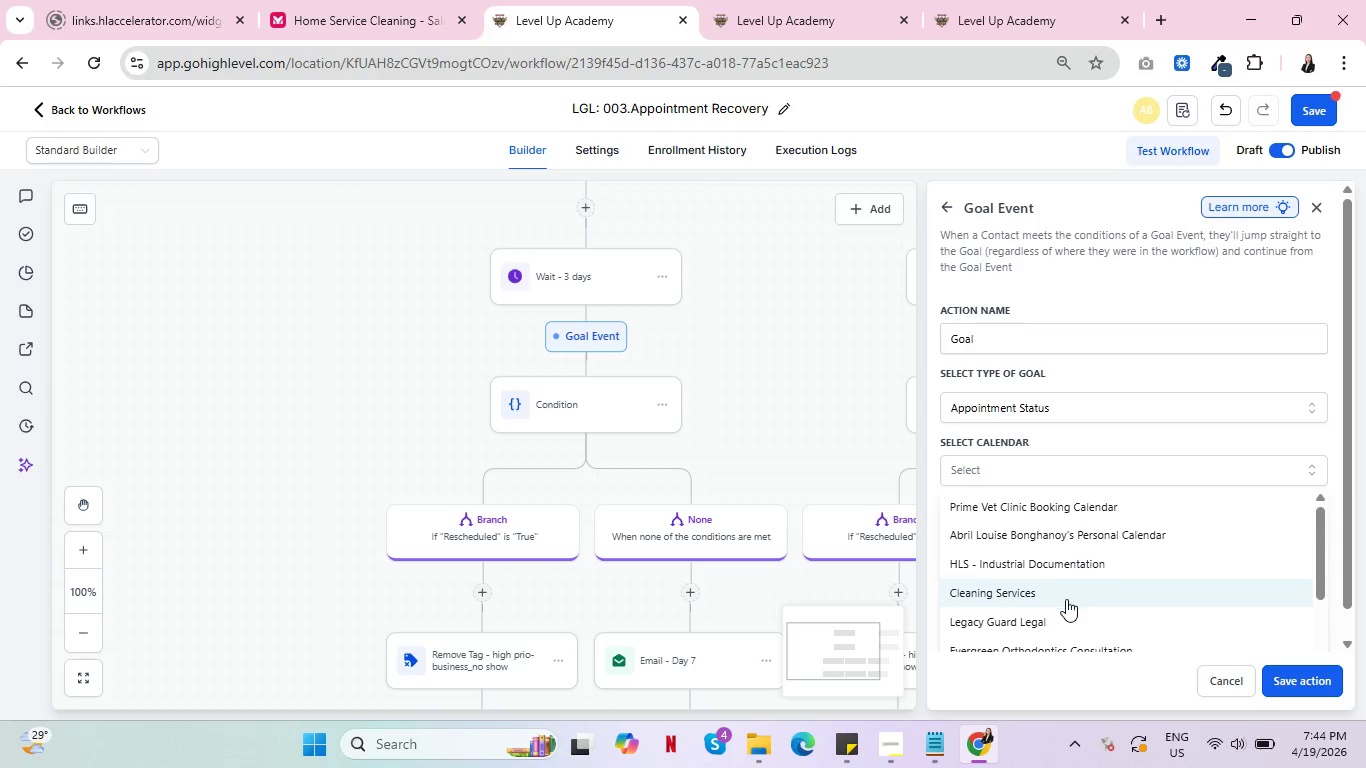 
left_click([1056, 618])
 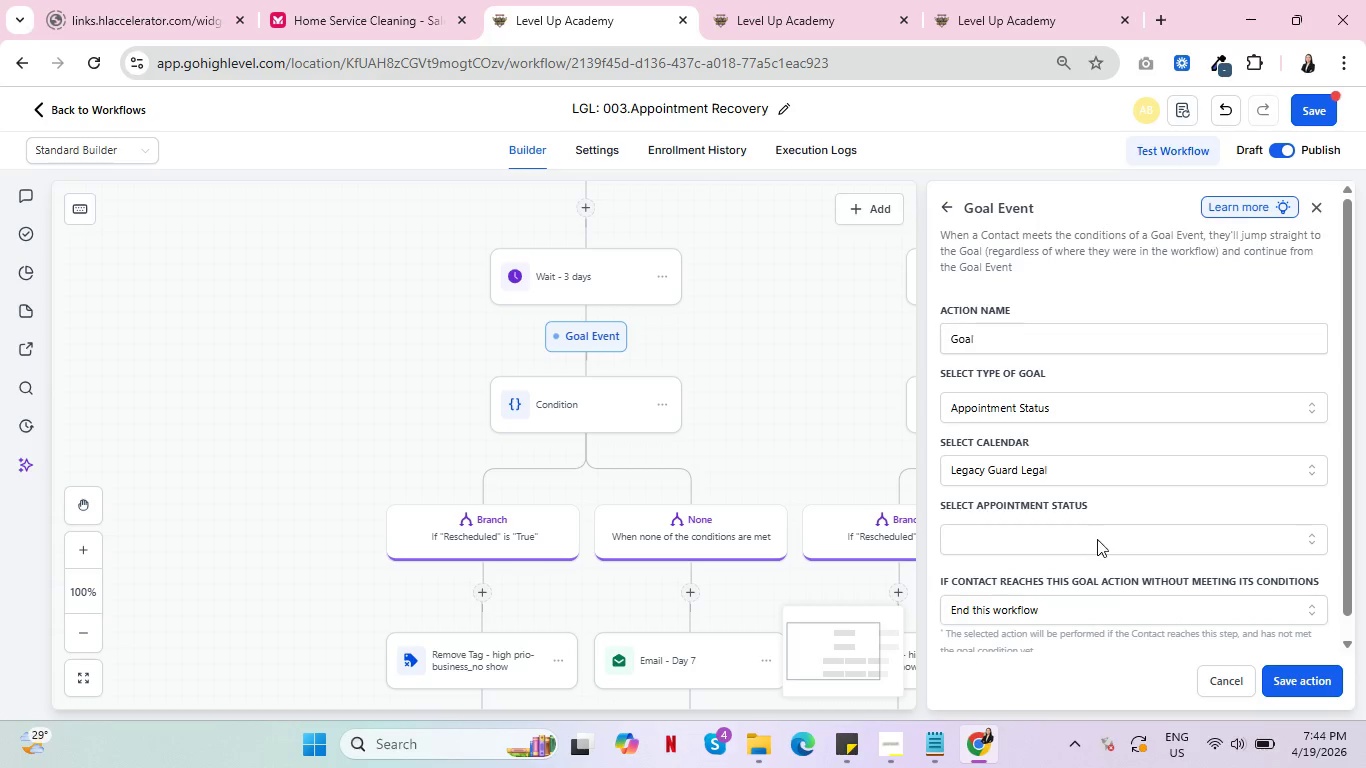 
left_click([1097, 535])
 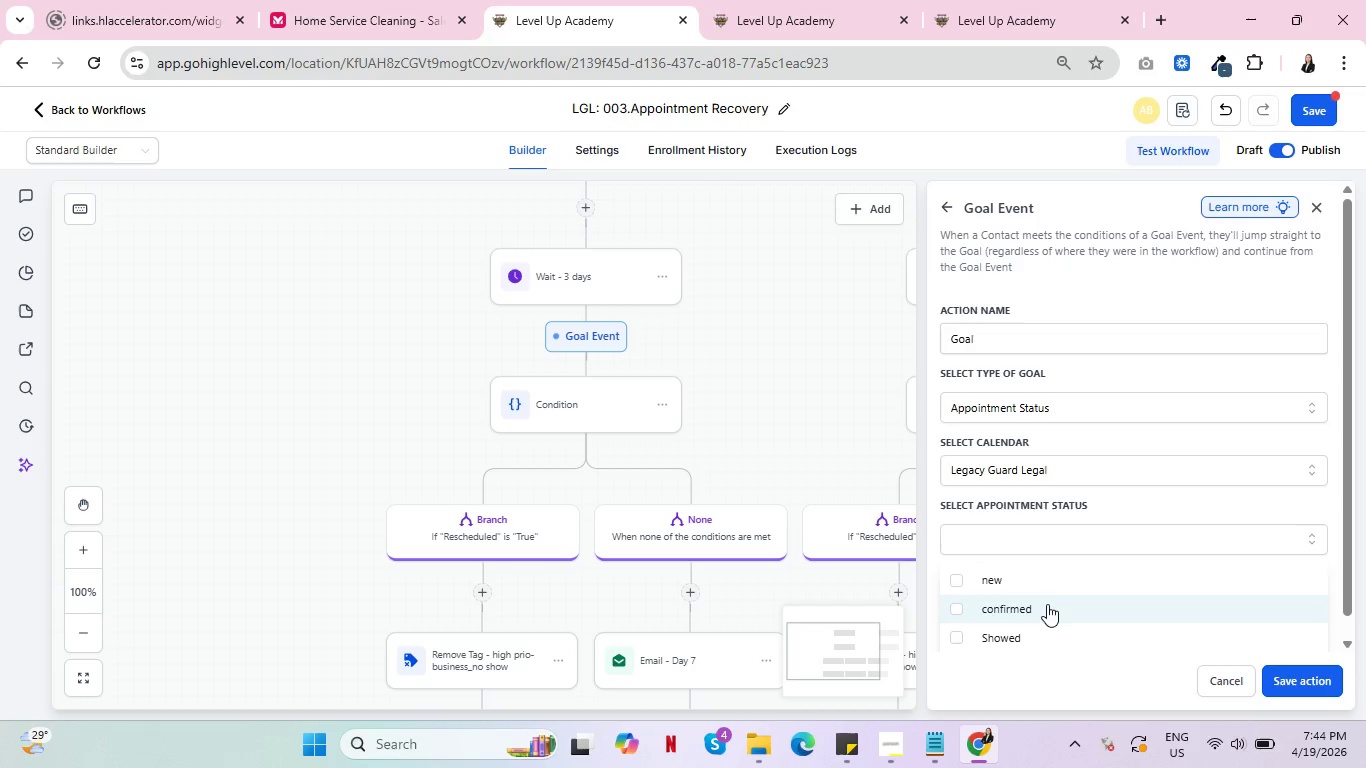 
left_click([1044, 608])
 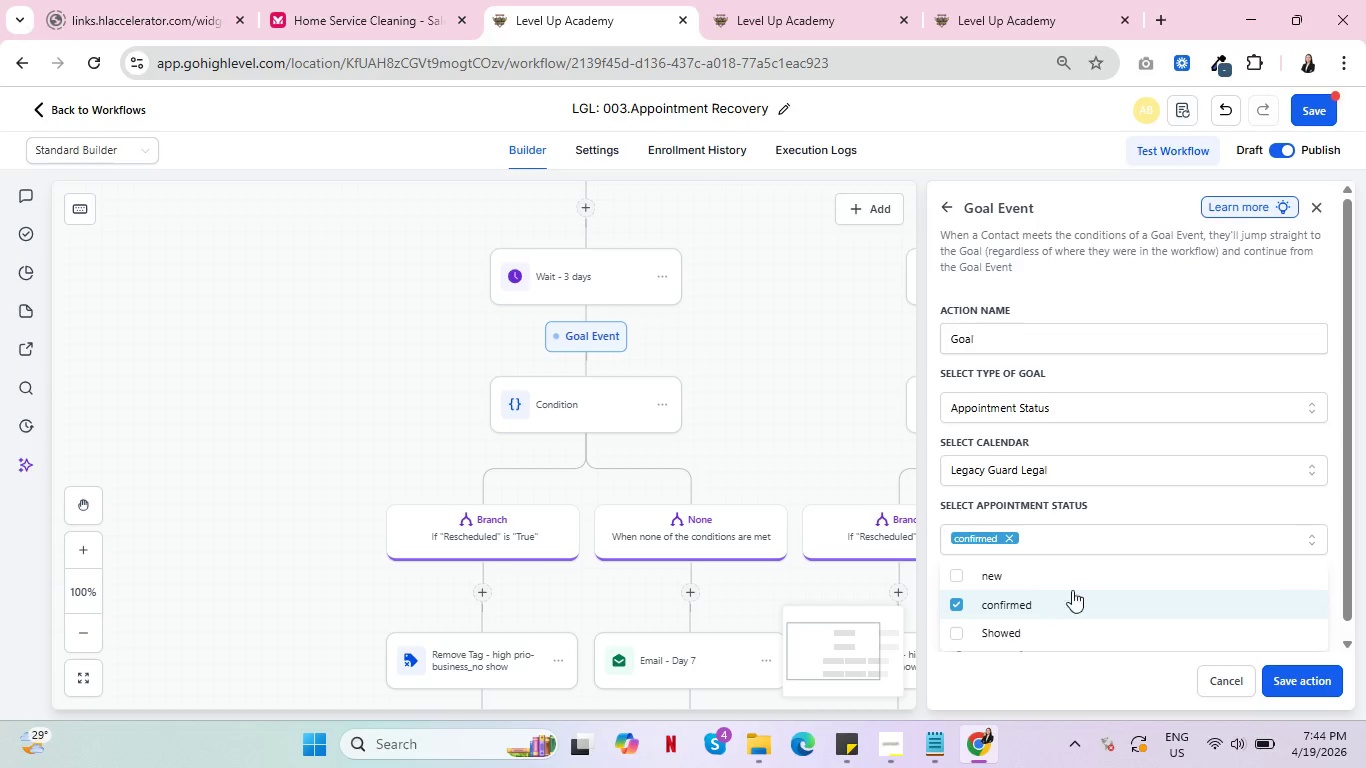 
scroll: coordinate [1091, 585], scroll_direction: down, amount: 1.0
 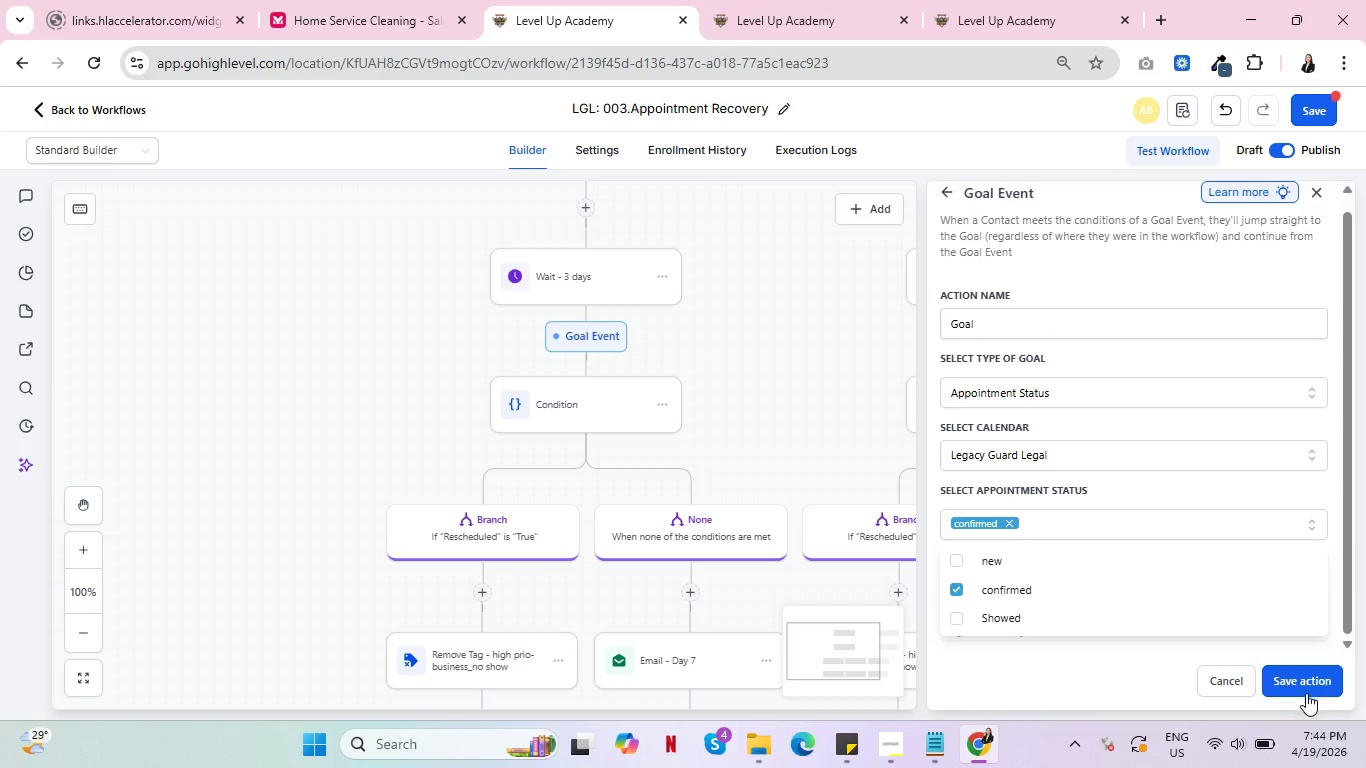 
left_click([1112, 661])
 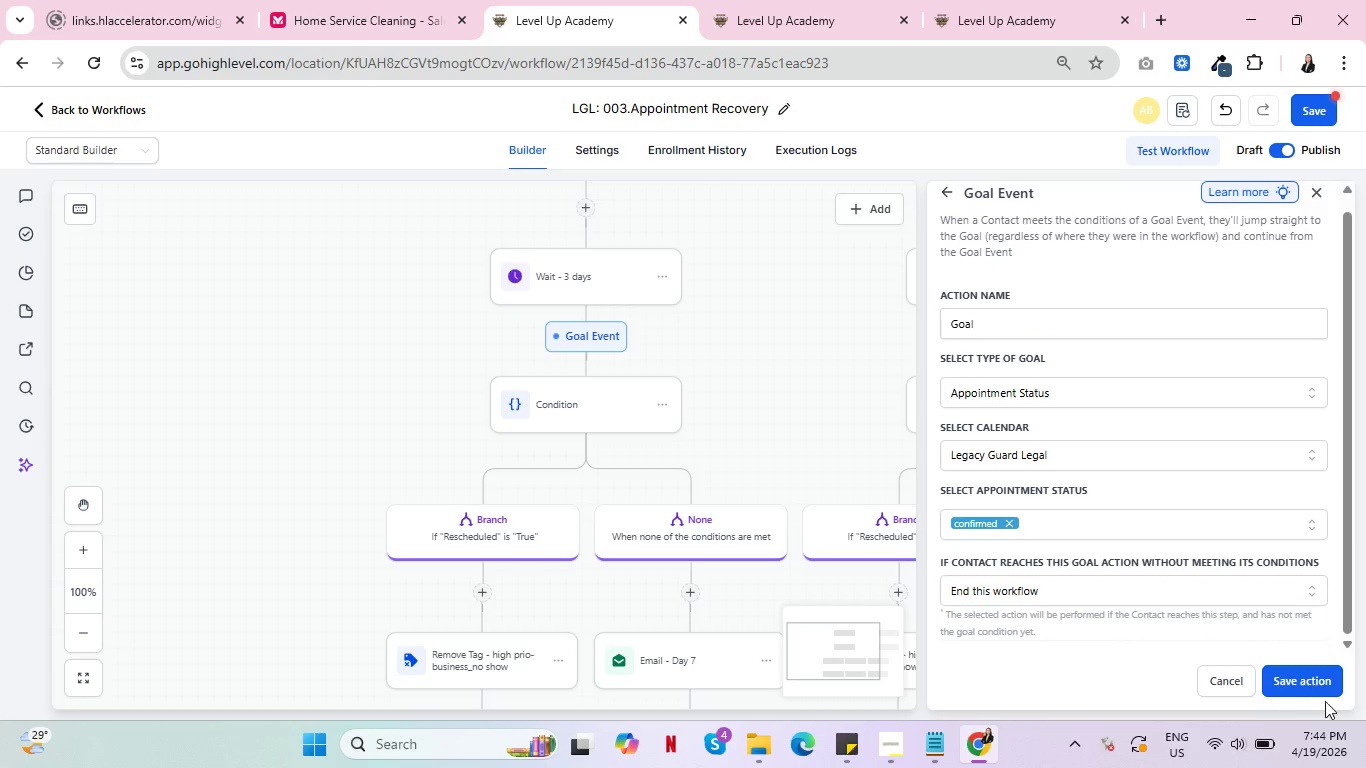 
left_click([1307, 685])
 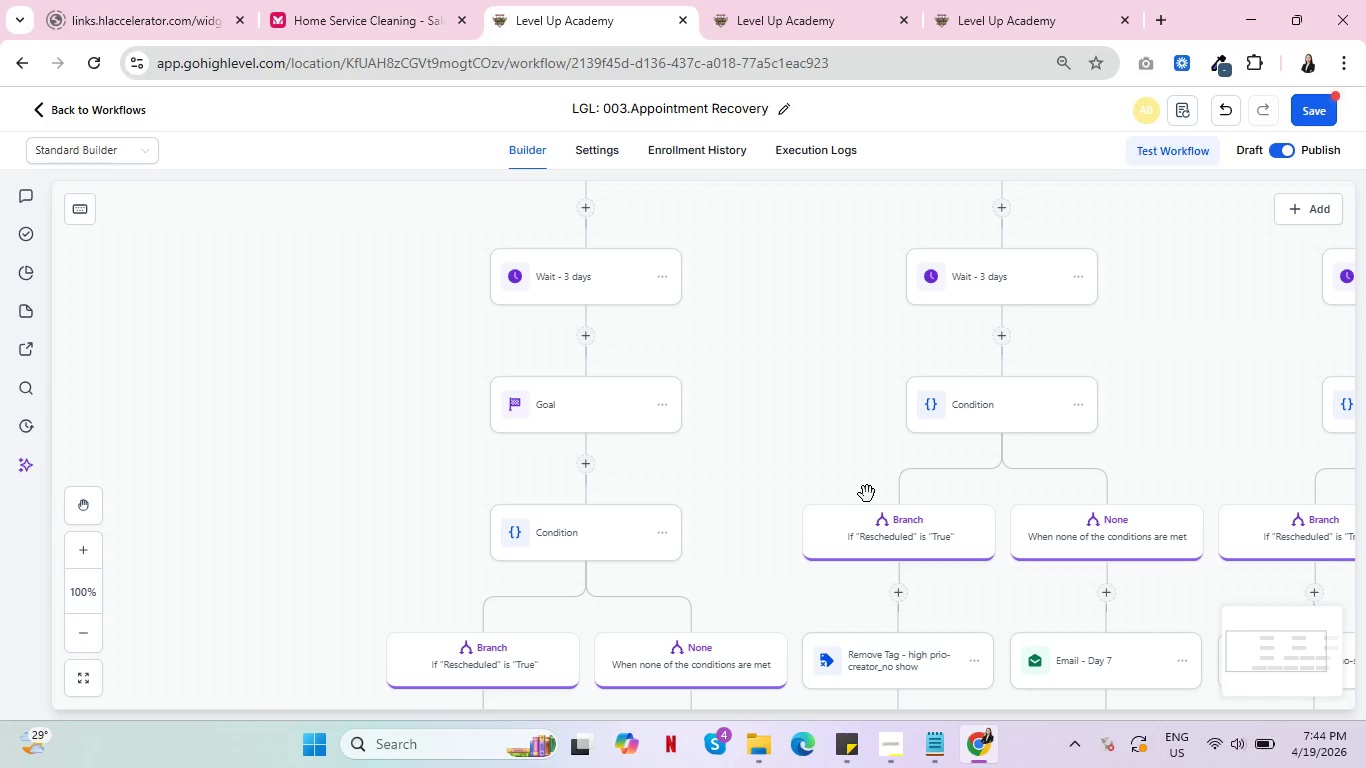 
wait(32.69)
 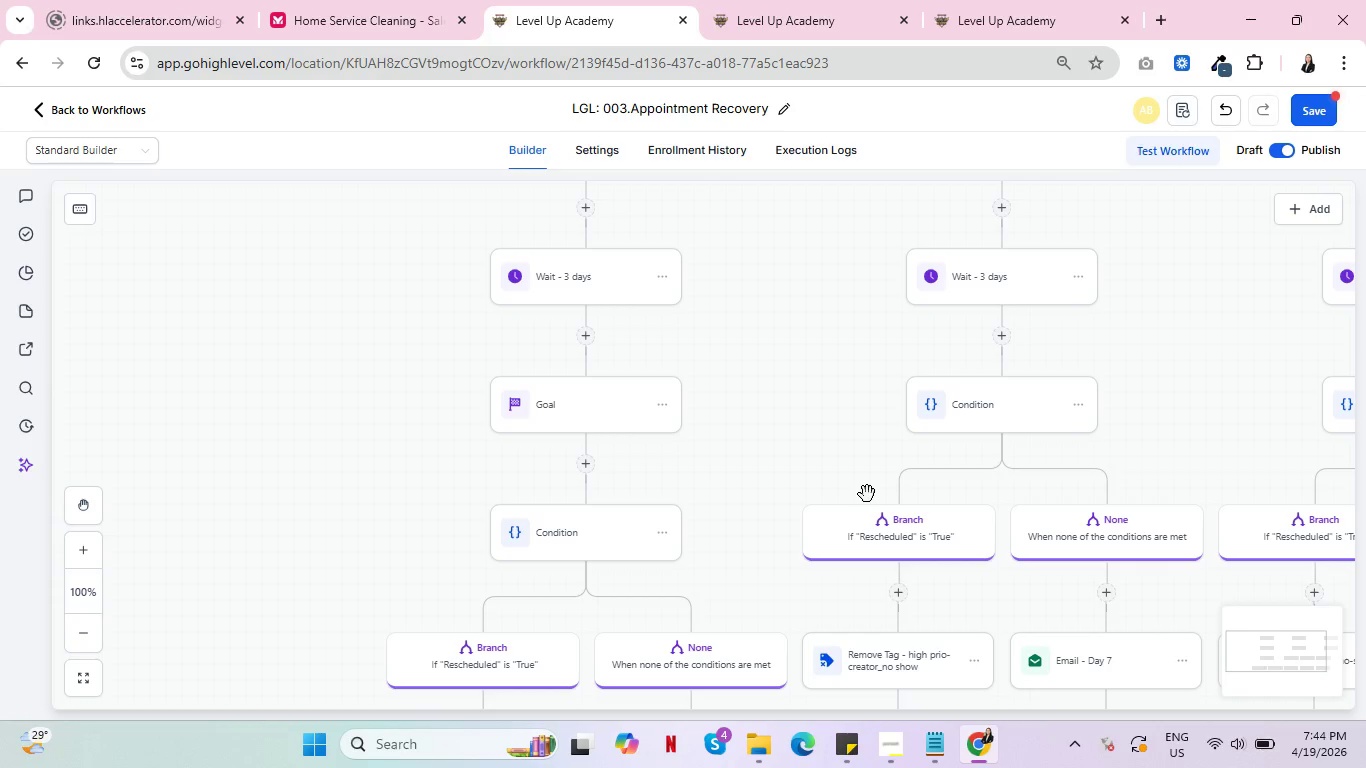 
left_click([1312, 111])
 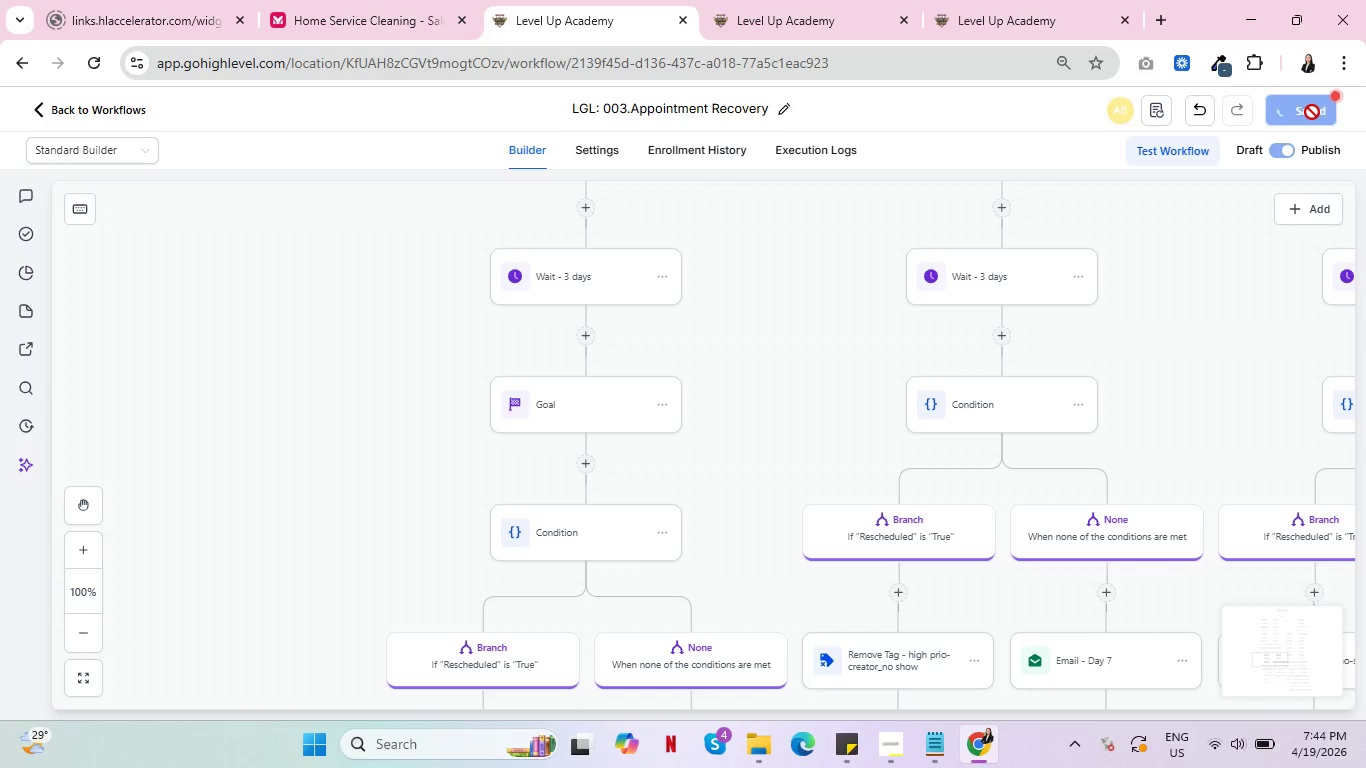 
wait(8.72)
 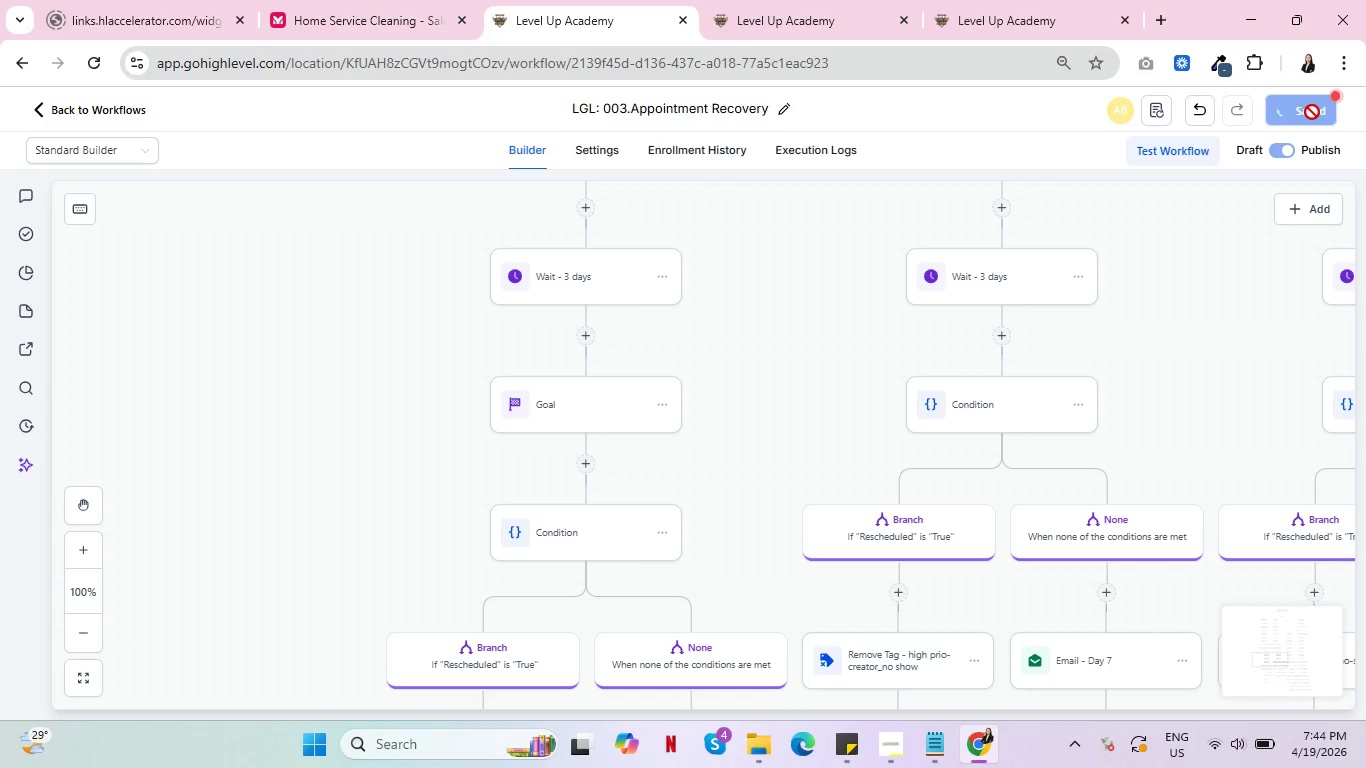 
left_click([1339, 121])
 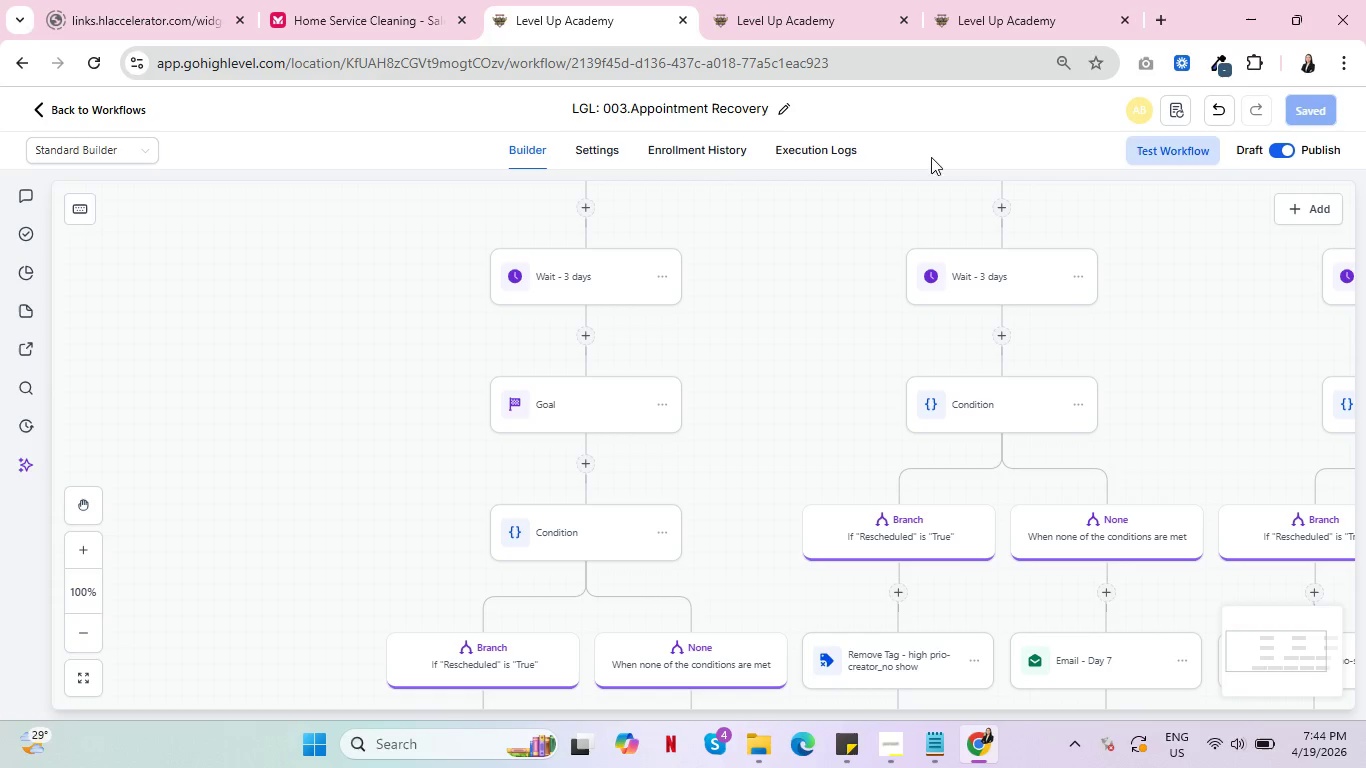 
left_click([680, 150])
 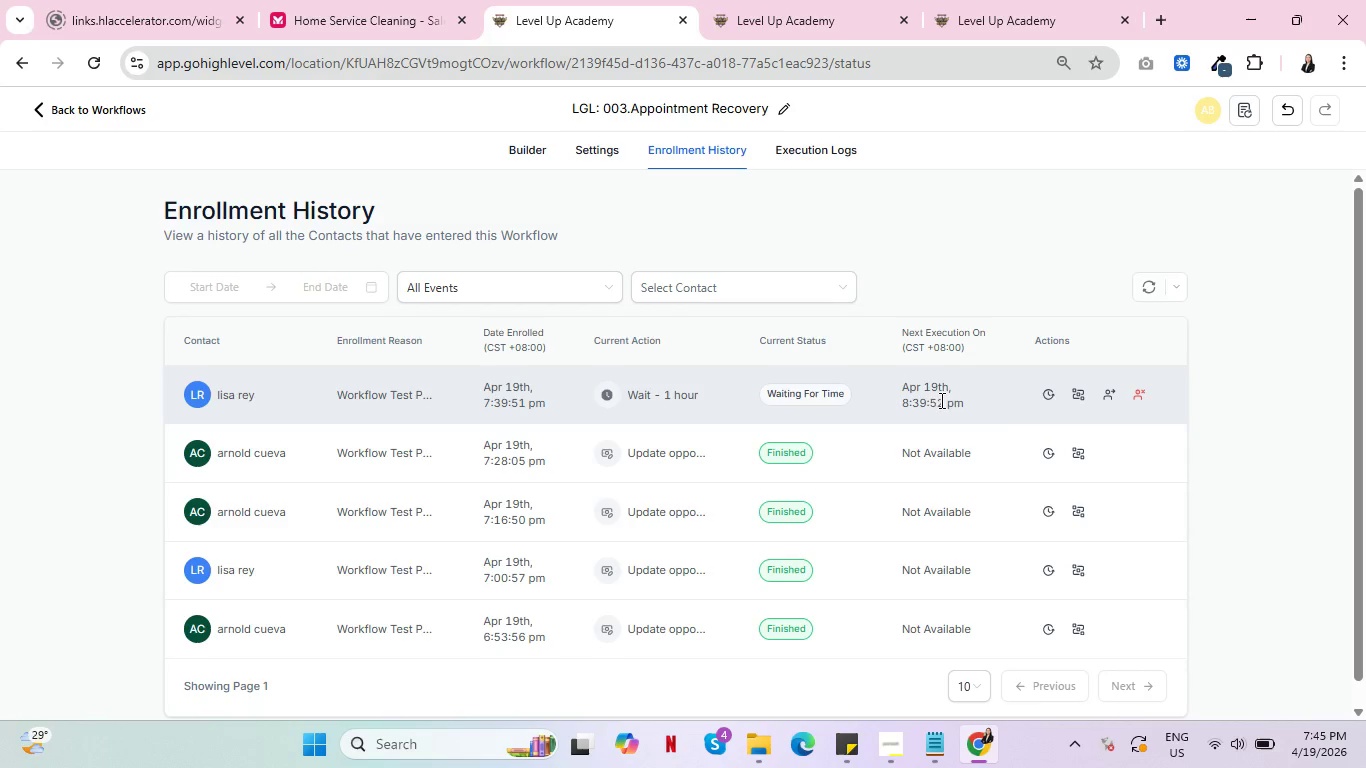 
left_click([1106, 394])
 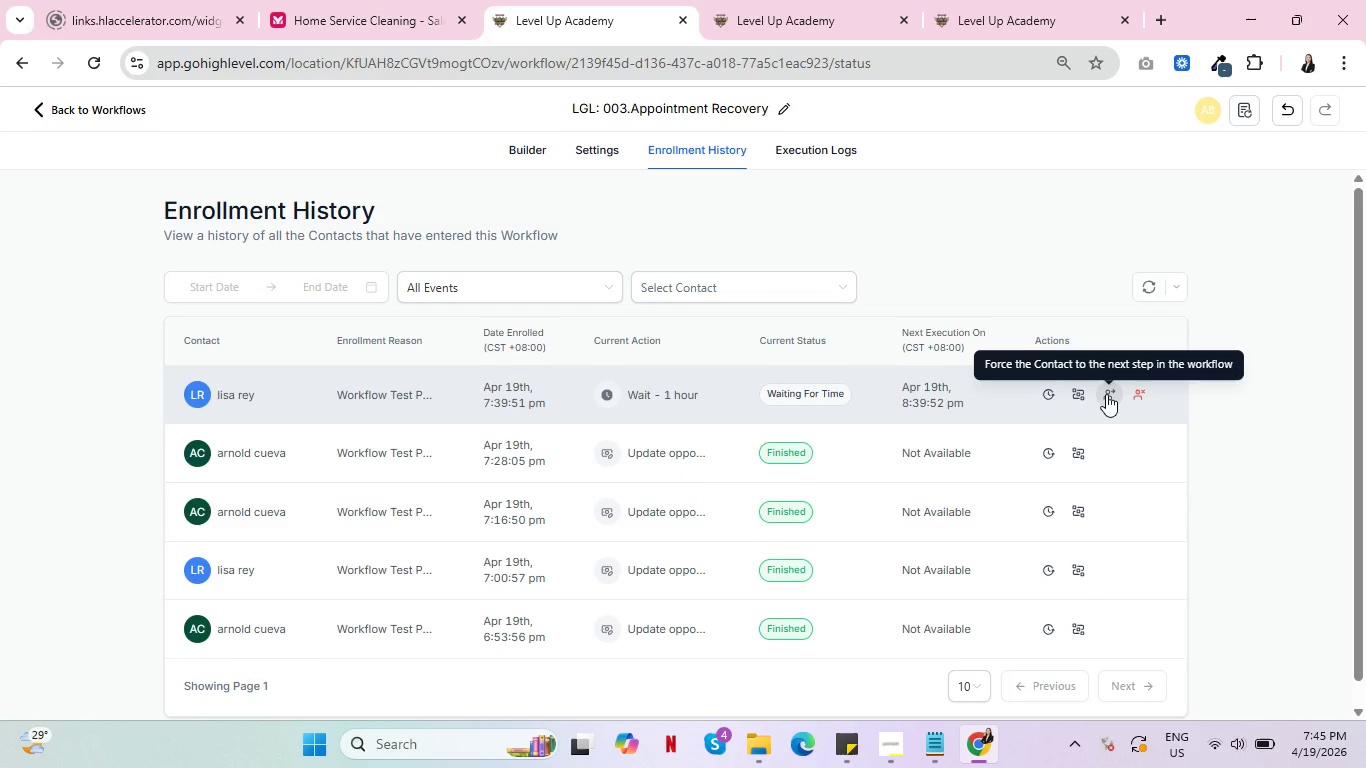 
wait(17.44)
 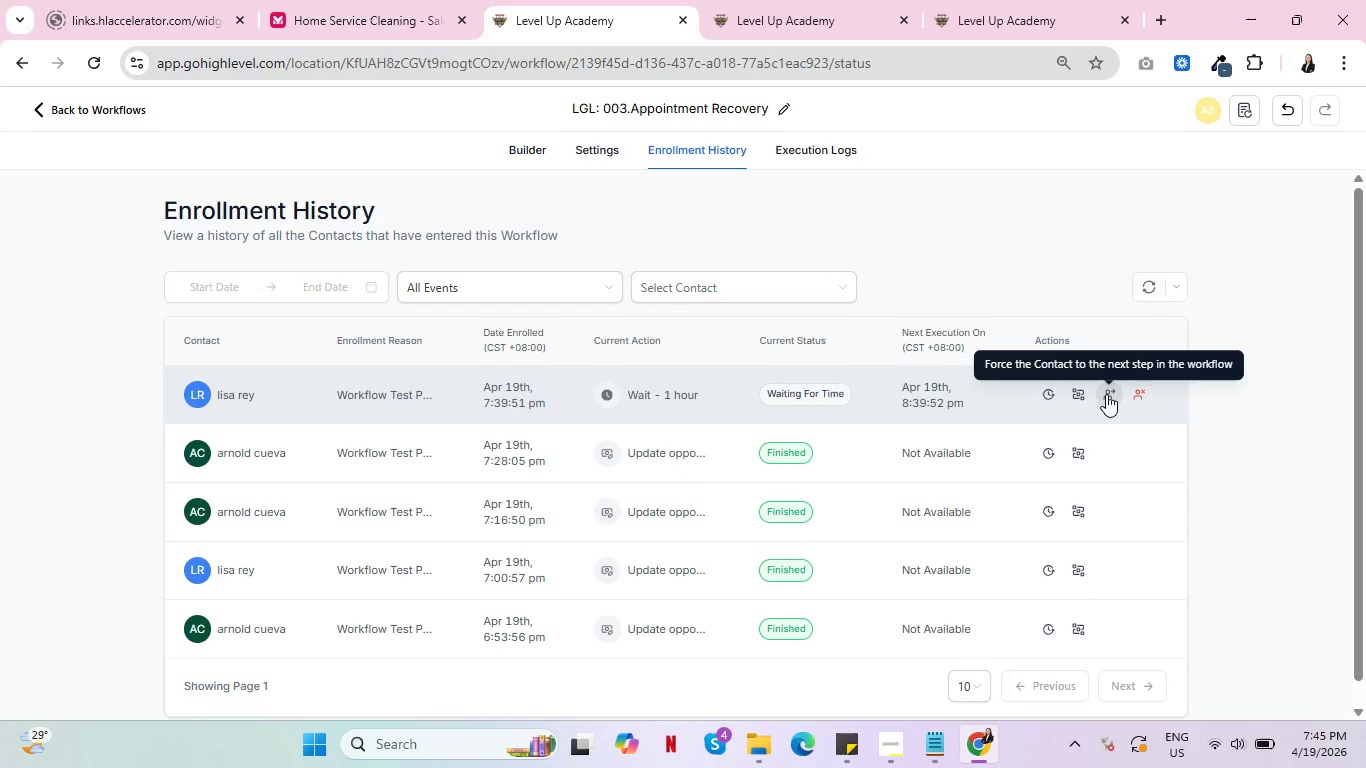 
left_click([678, 144])
 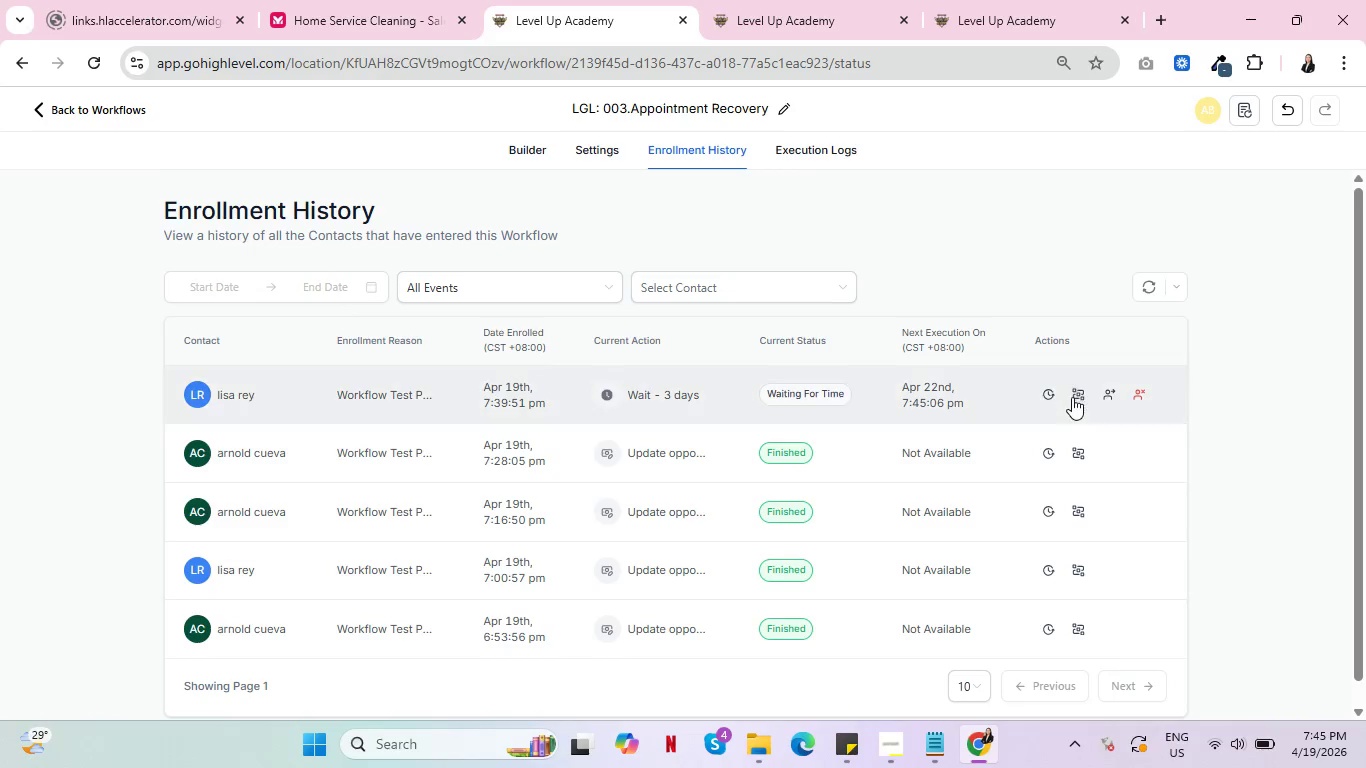 
left_click([1107, 396])
 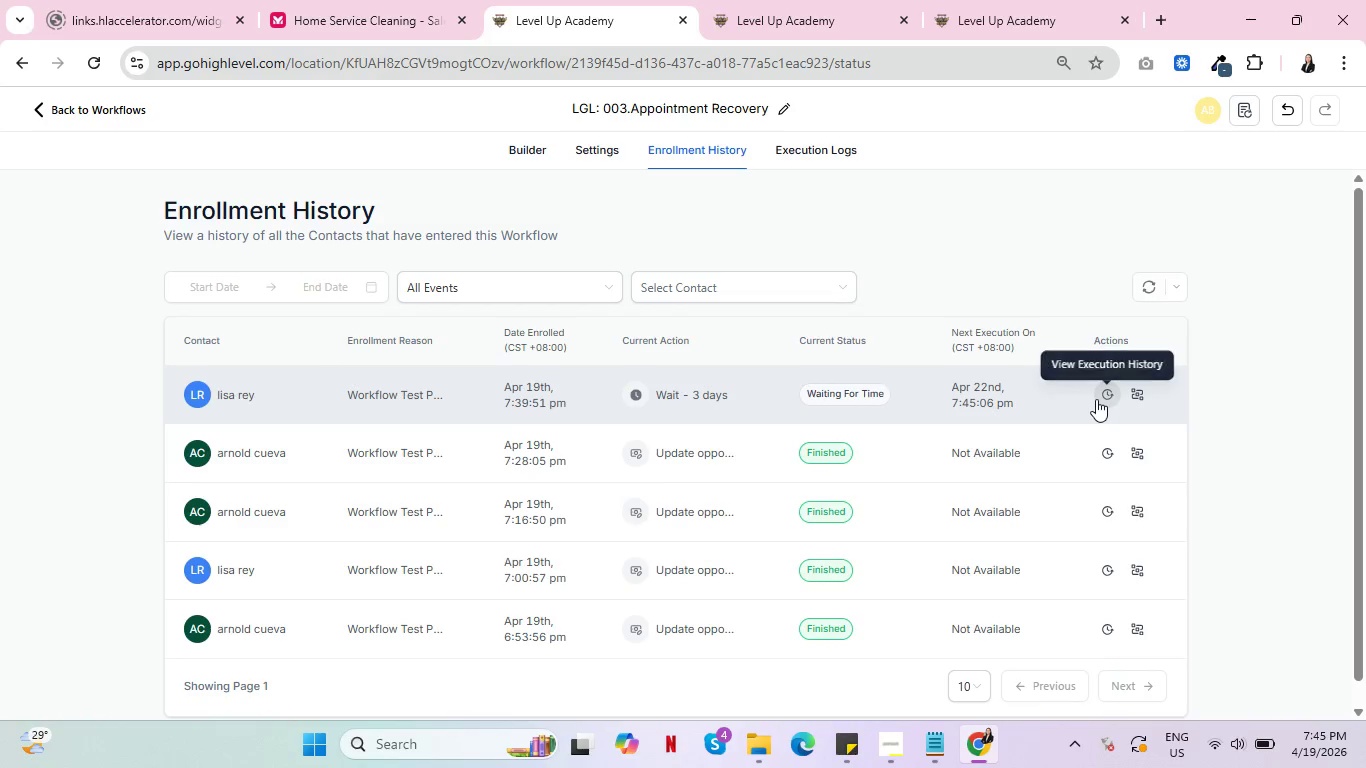 
left_click([798, 147])
 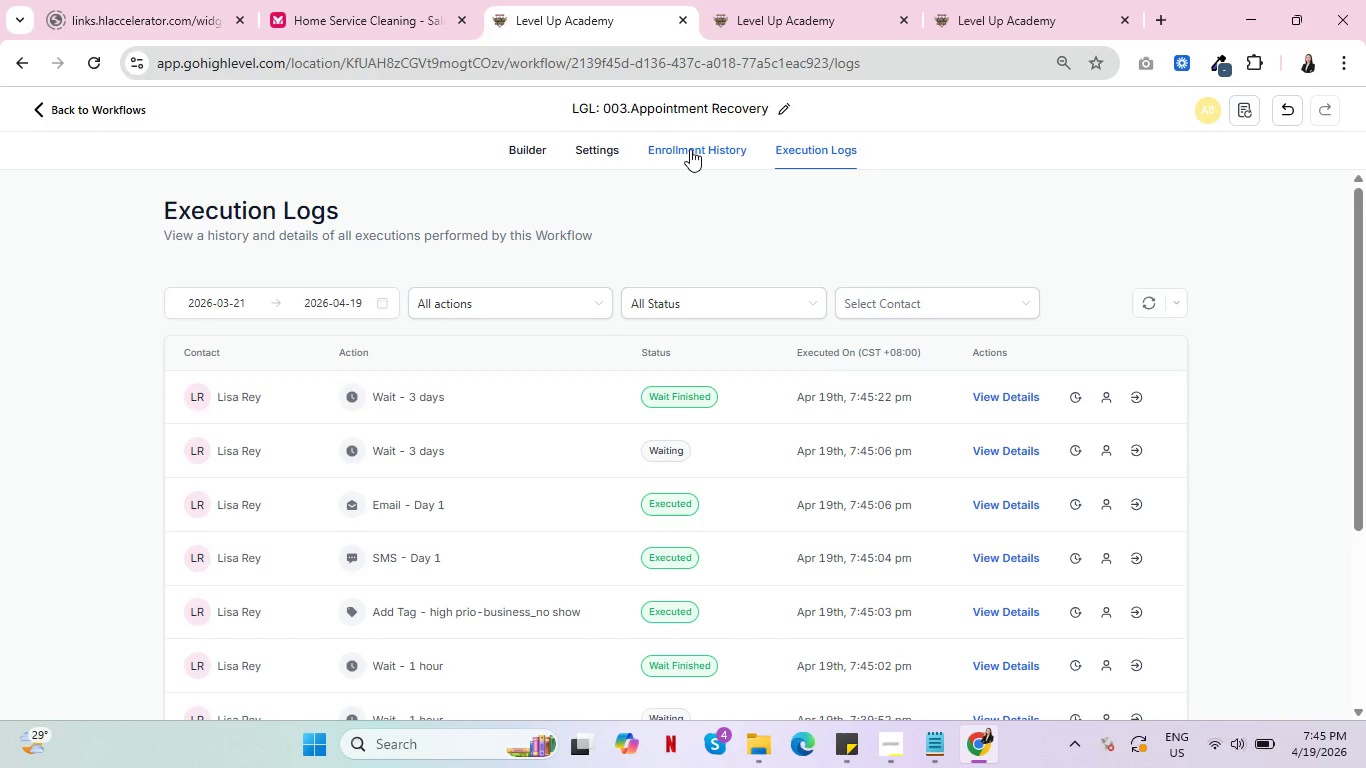 
left_click([690, 149])
 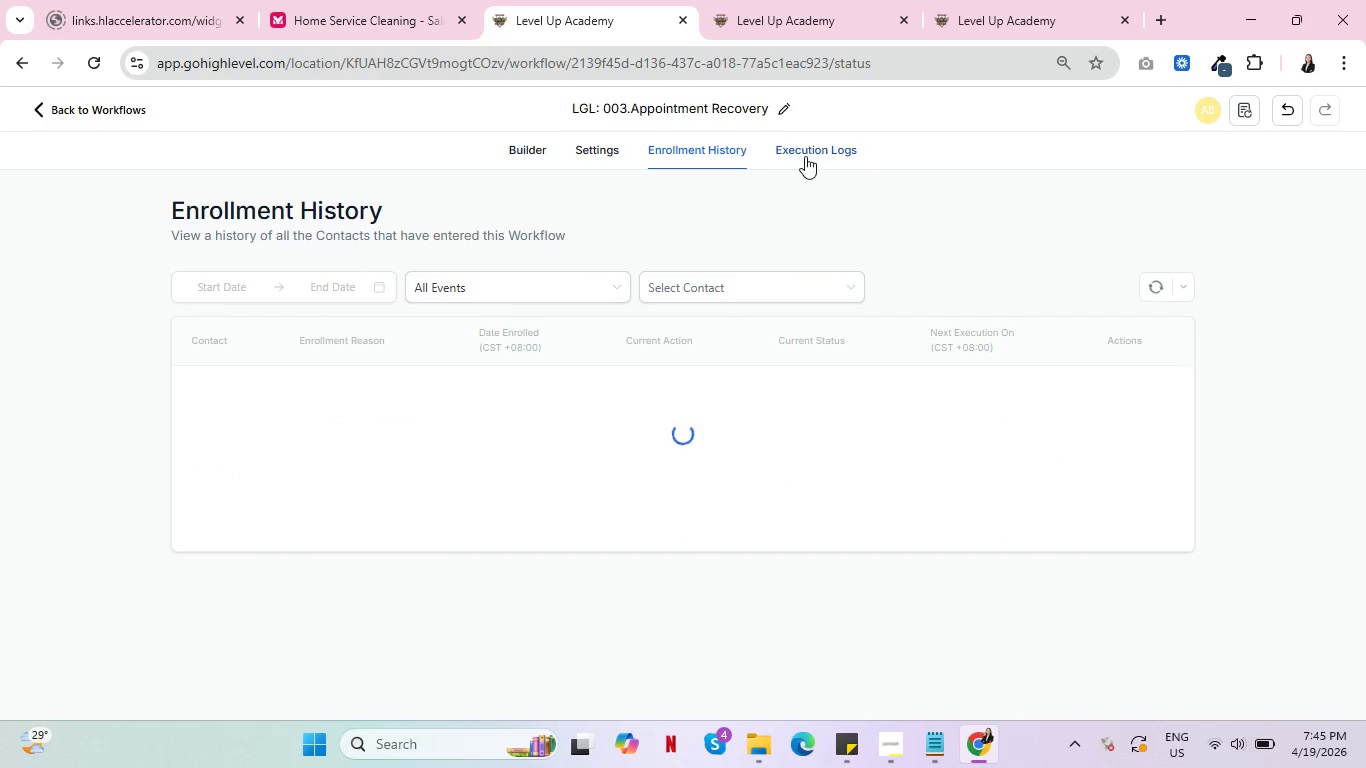 
left_click([812, 153])
 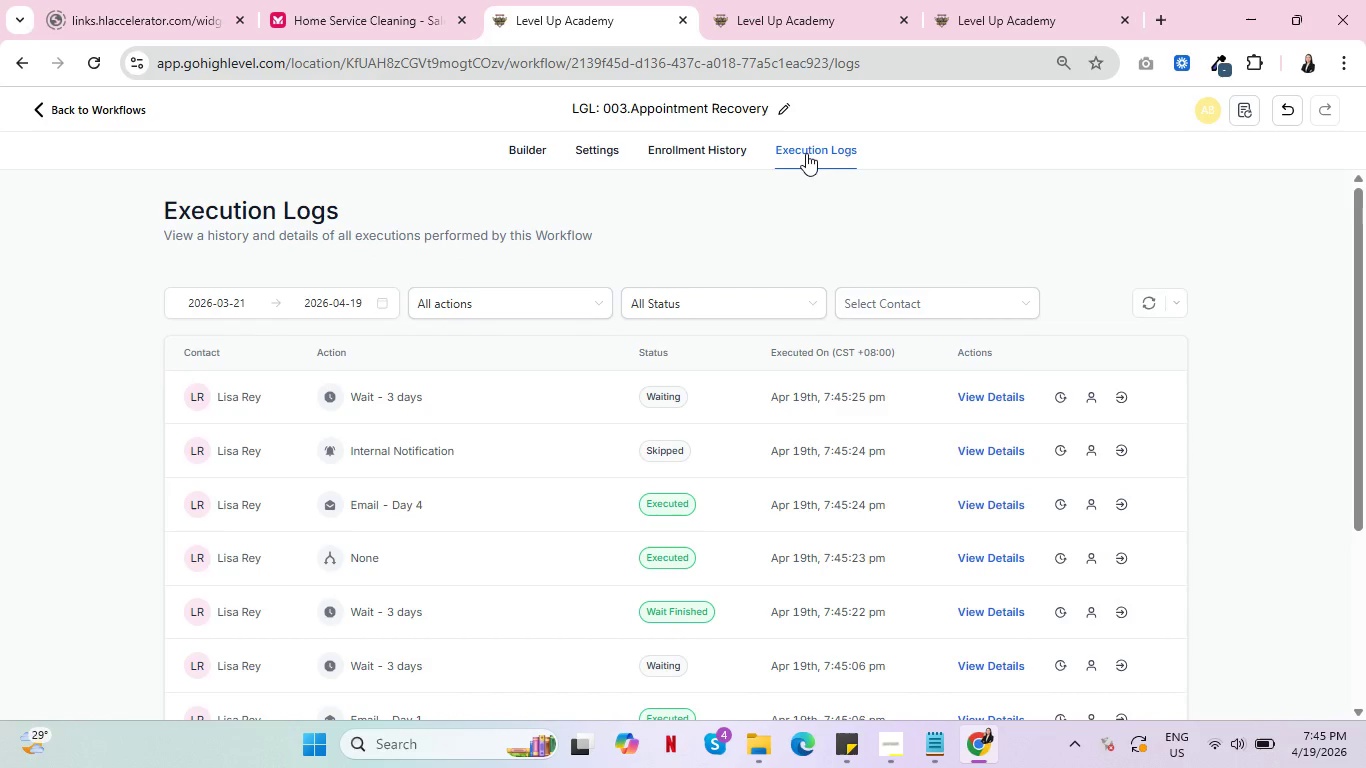 
scroll: coordinate [566, 363], scroll_direction: down, amount: 2.0
 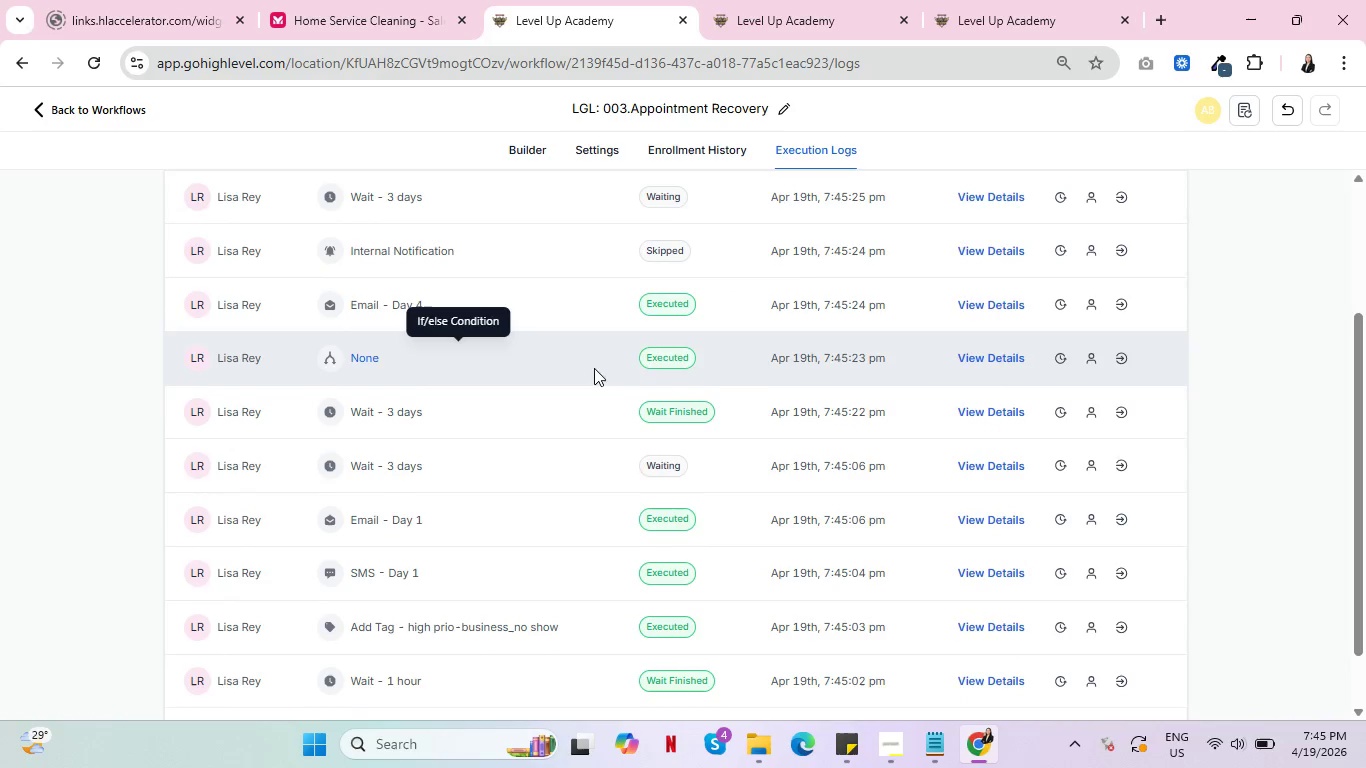 
scroll: coordinate [604, 374], scroll_direction: up, amount: 4.0
 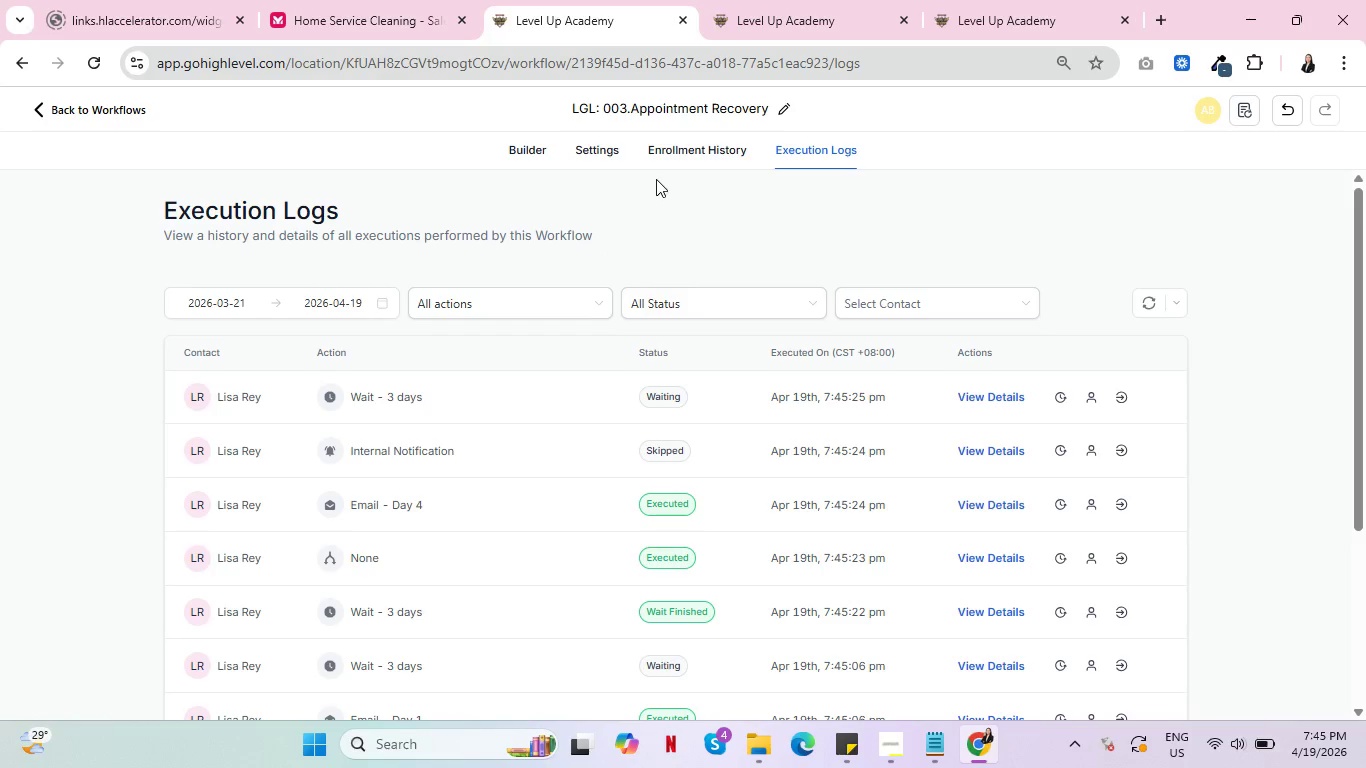 
left_click([665, 160])
 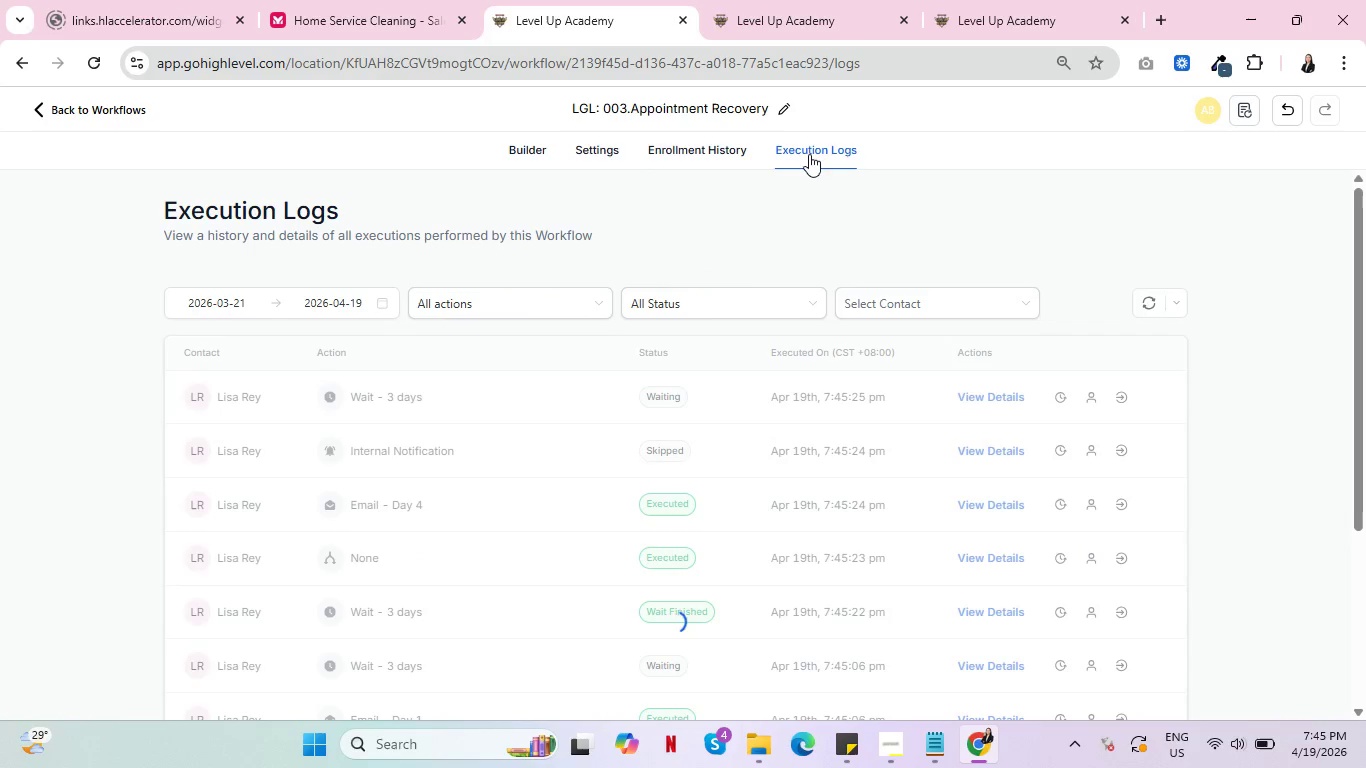 
left_click([687, 148])
 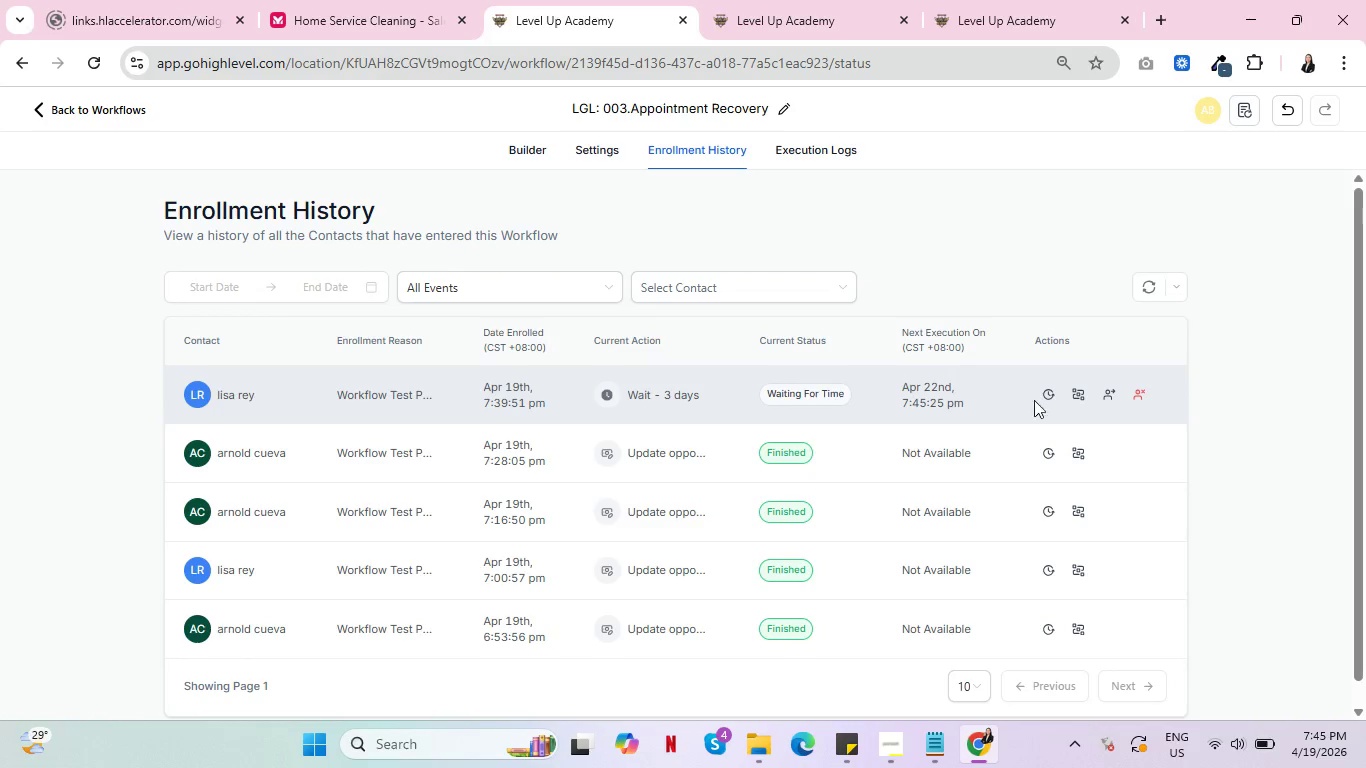 
left_click([1108, 392])
 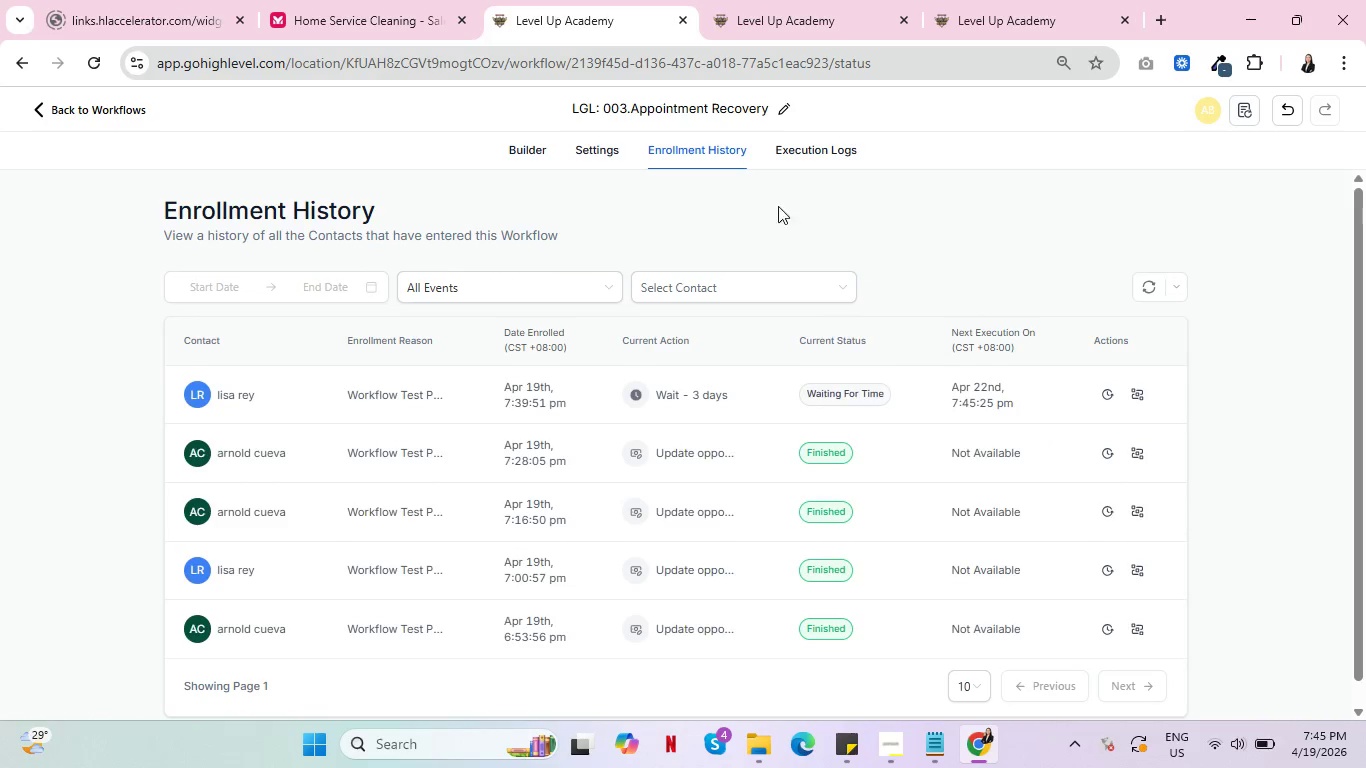 
left_click([812, 159])
 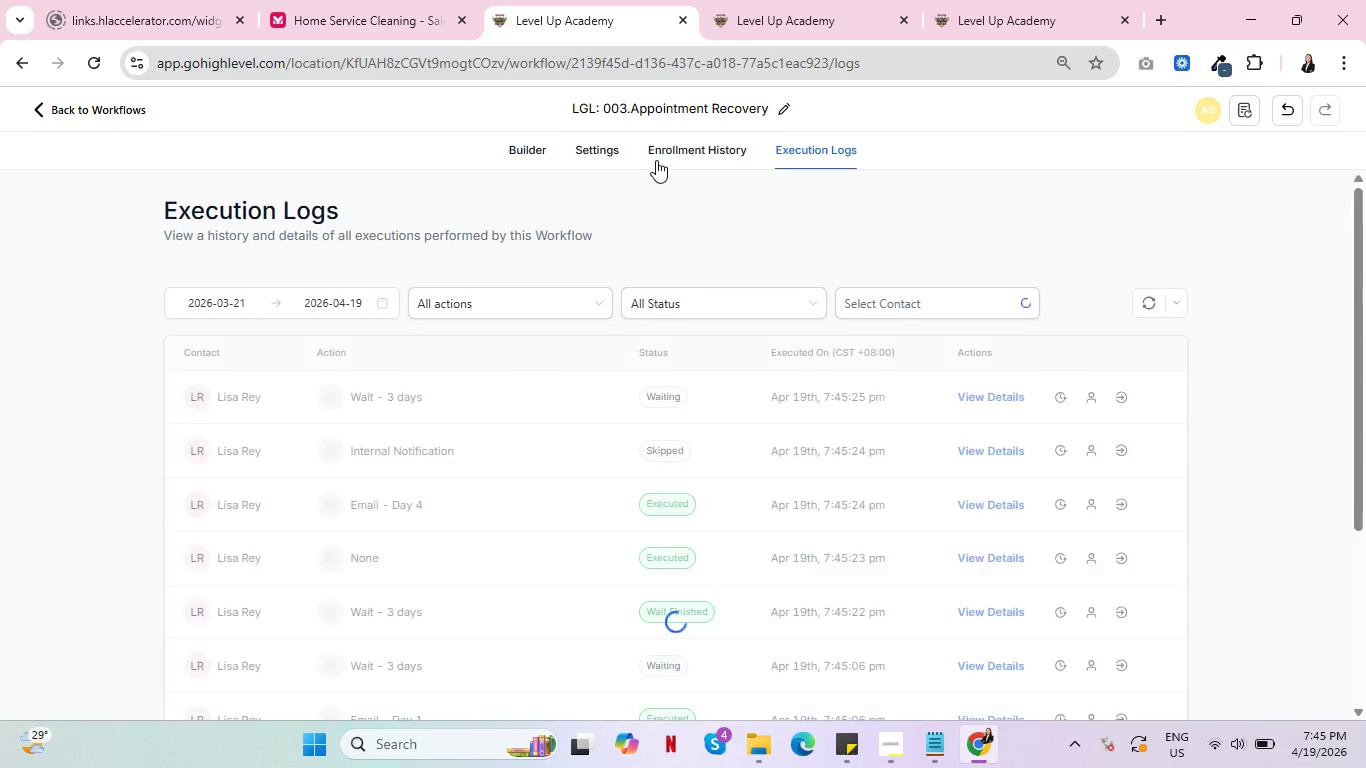 
left_click([661, 150])
 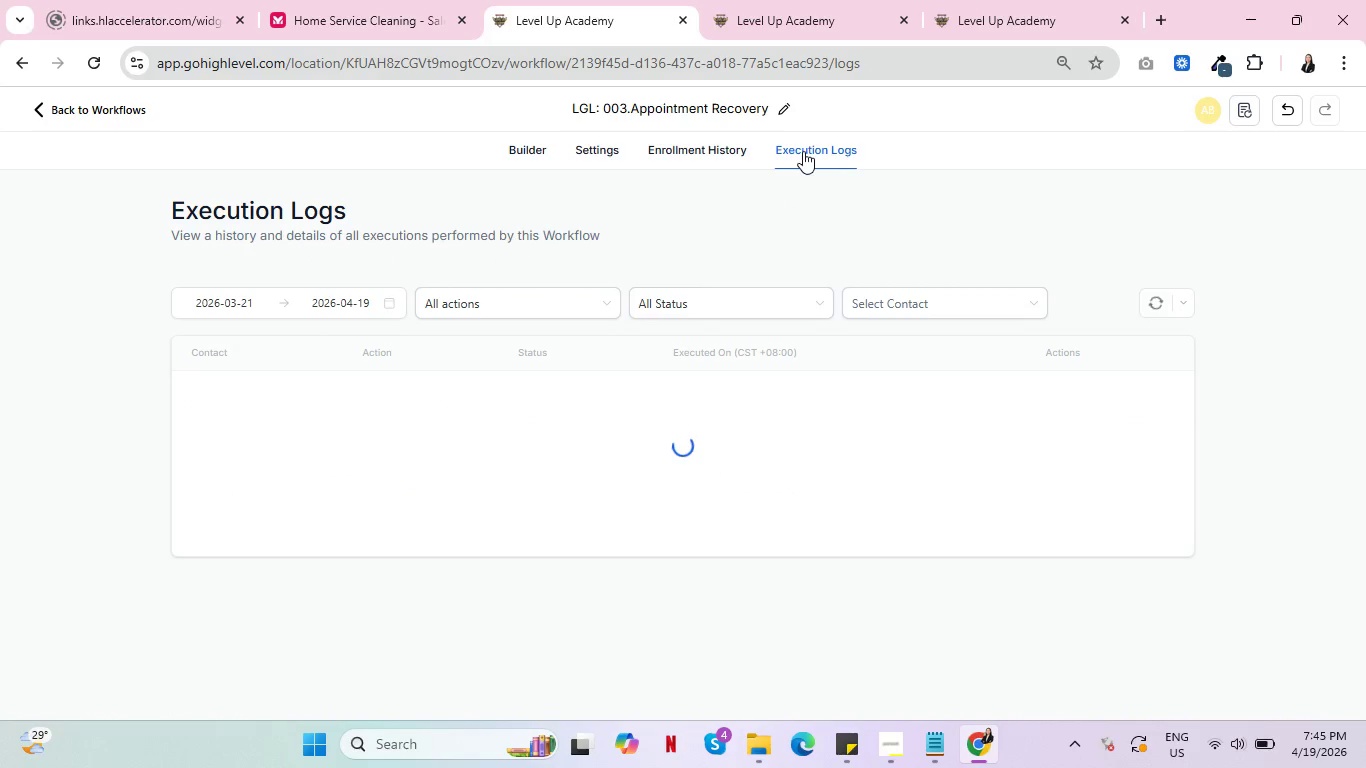 
left_click([674, 149])
 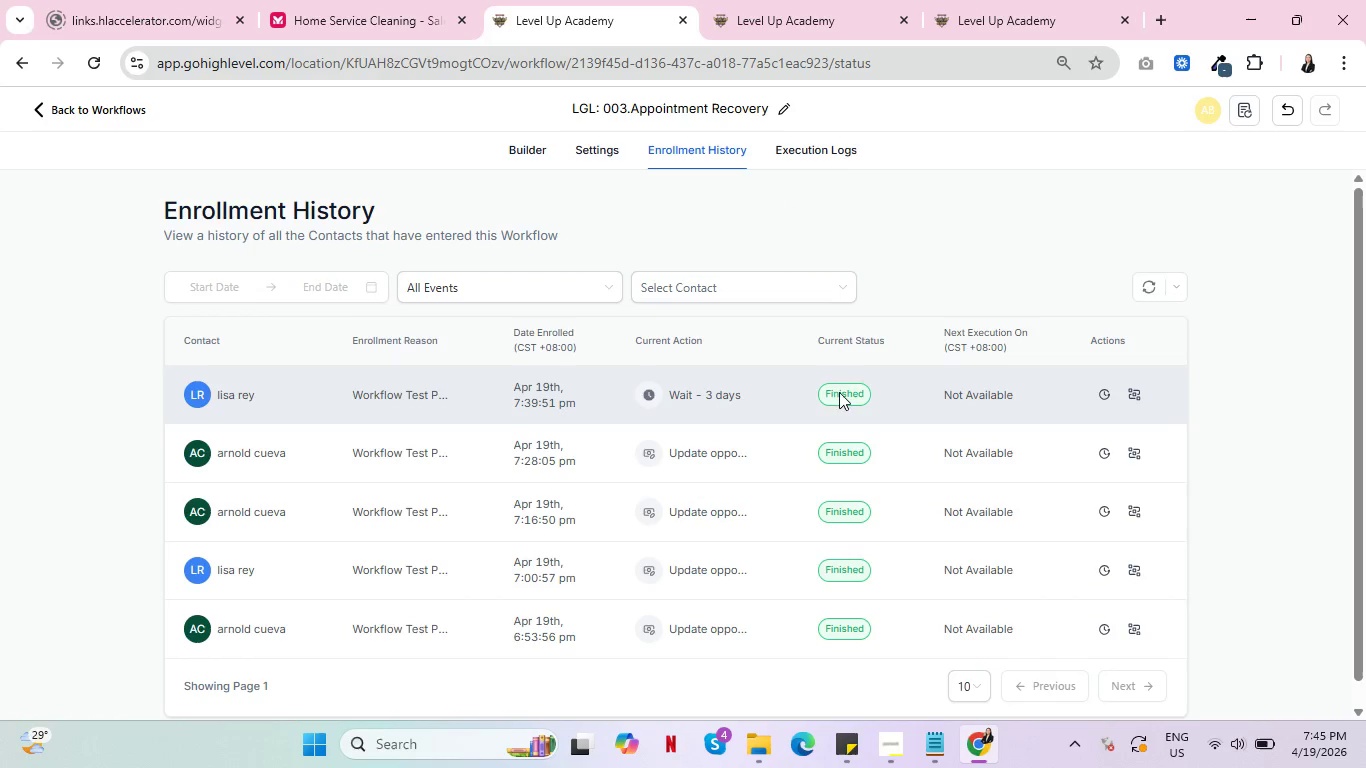 
left_click([820, 139])
 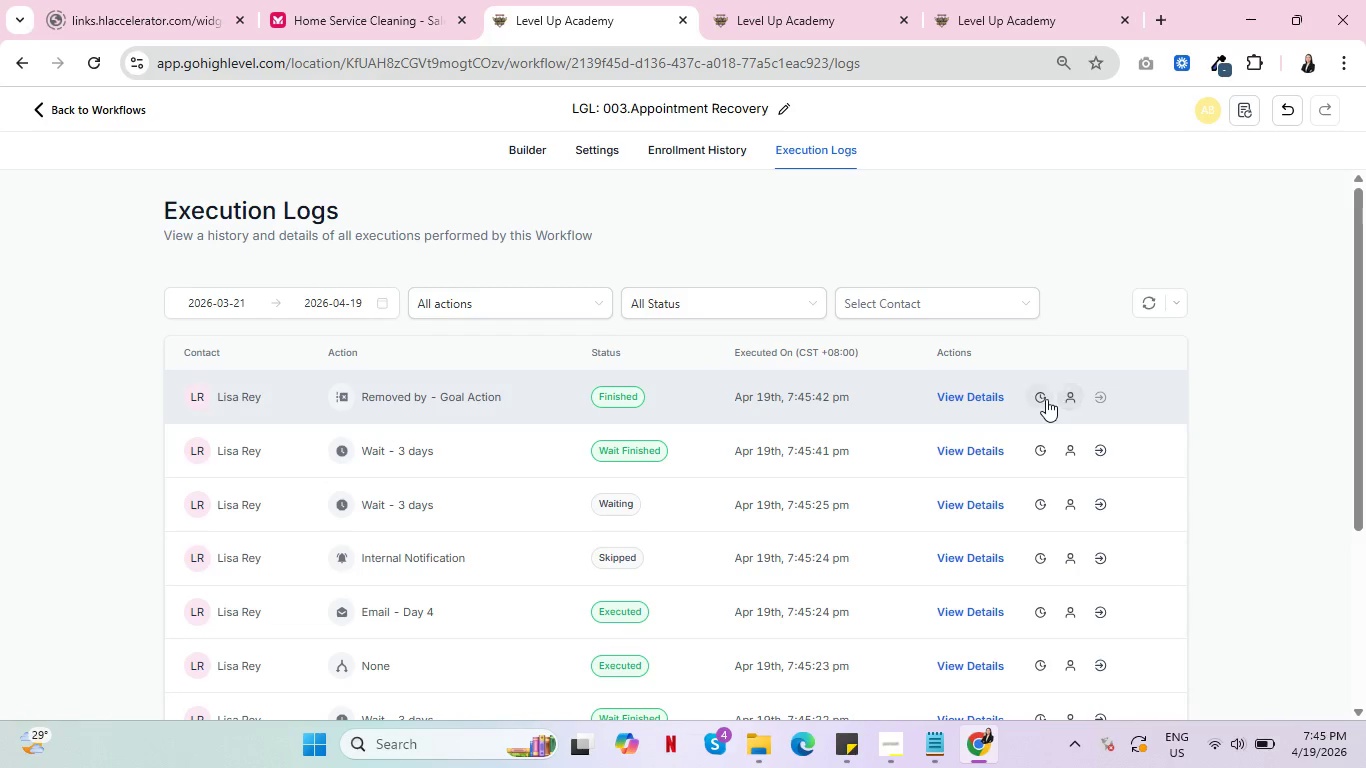 
wait(9.2)
 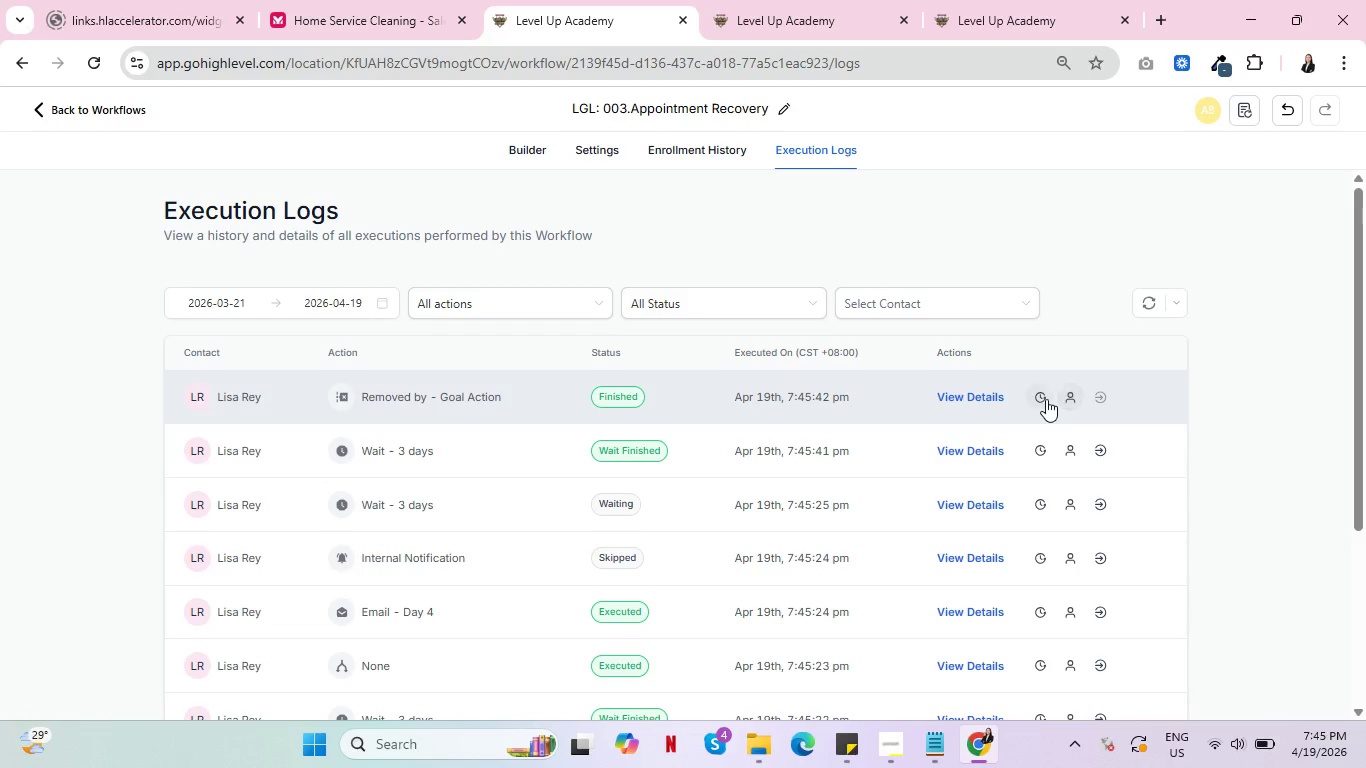 
left_click([972, 396])
 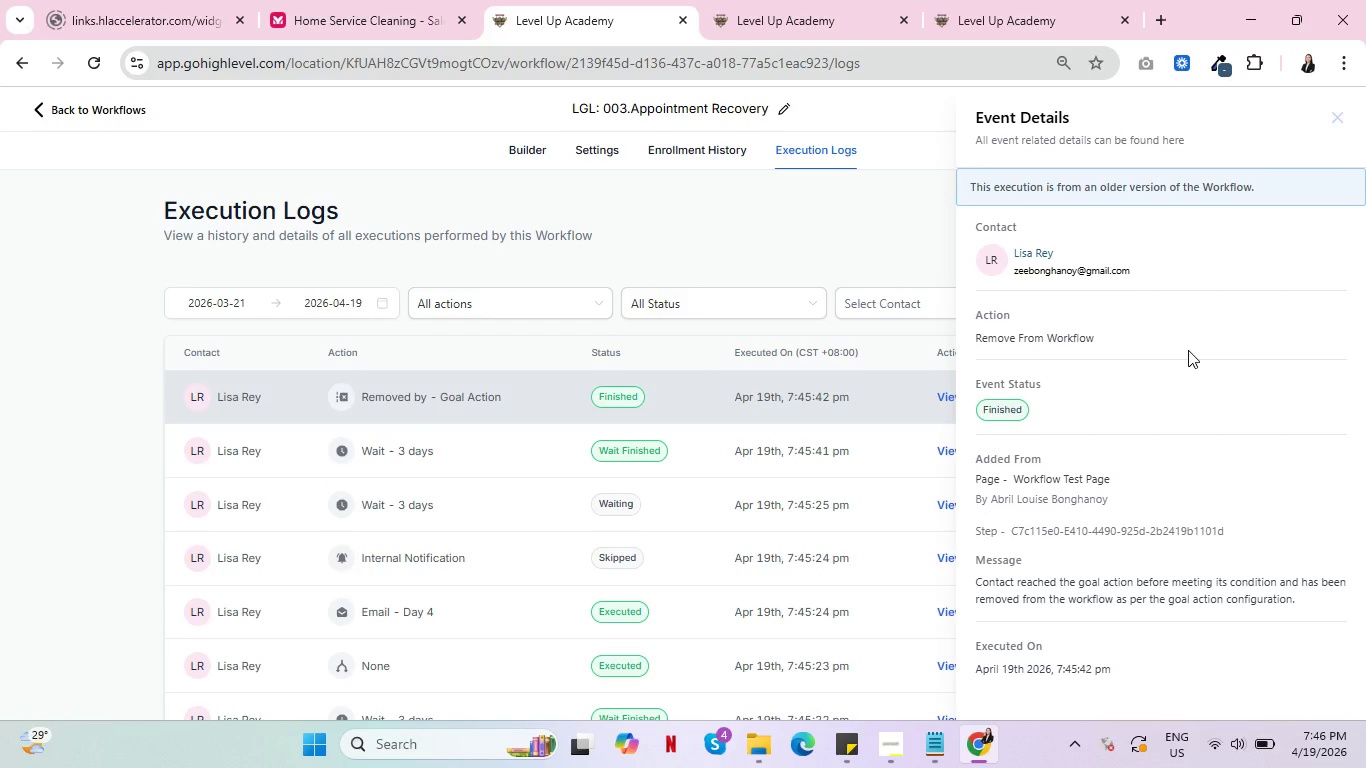 
wait(17.61)
 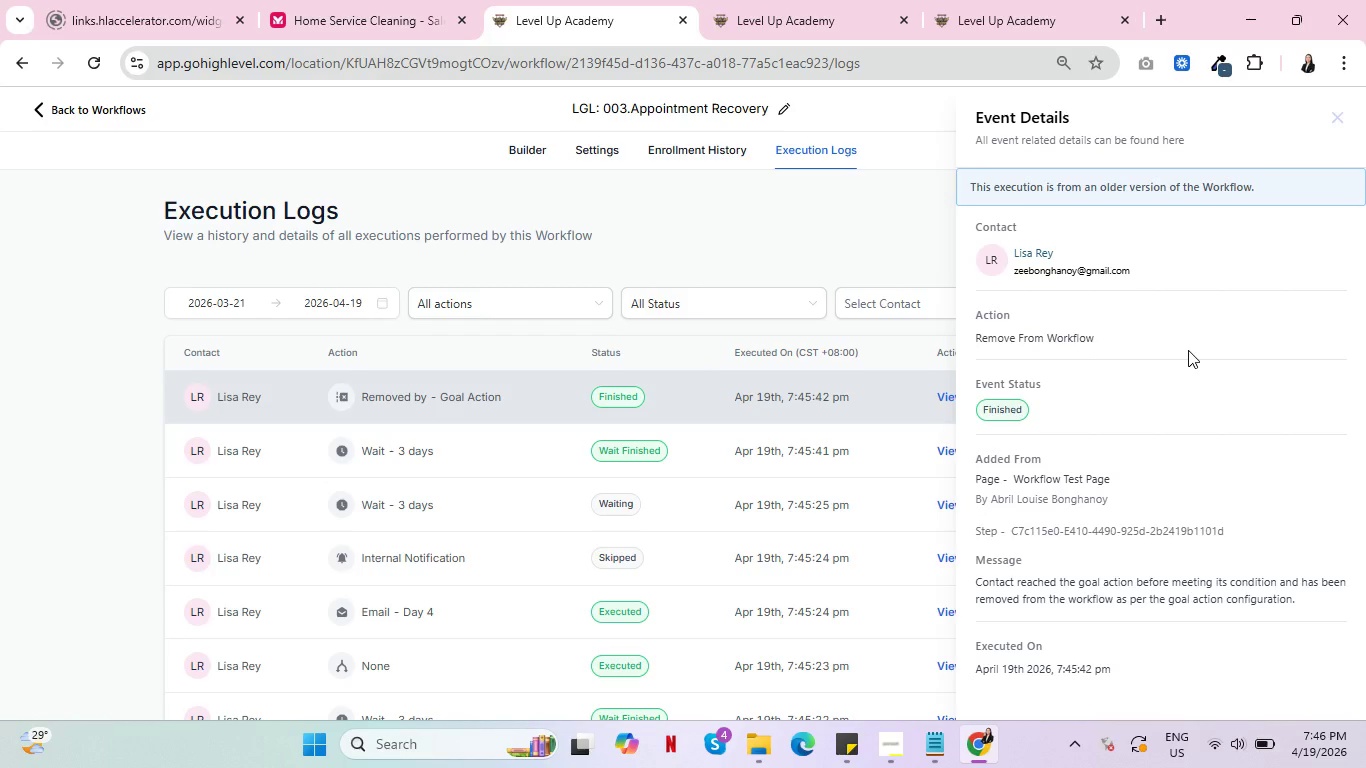 
left_click([801, 204])
 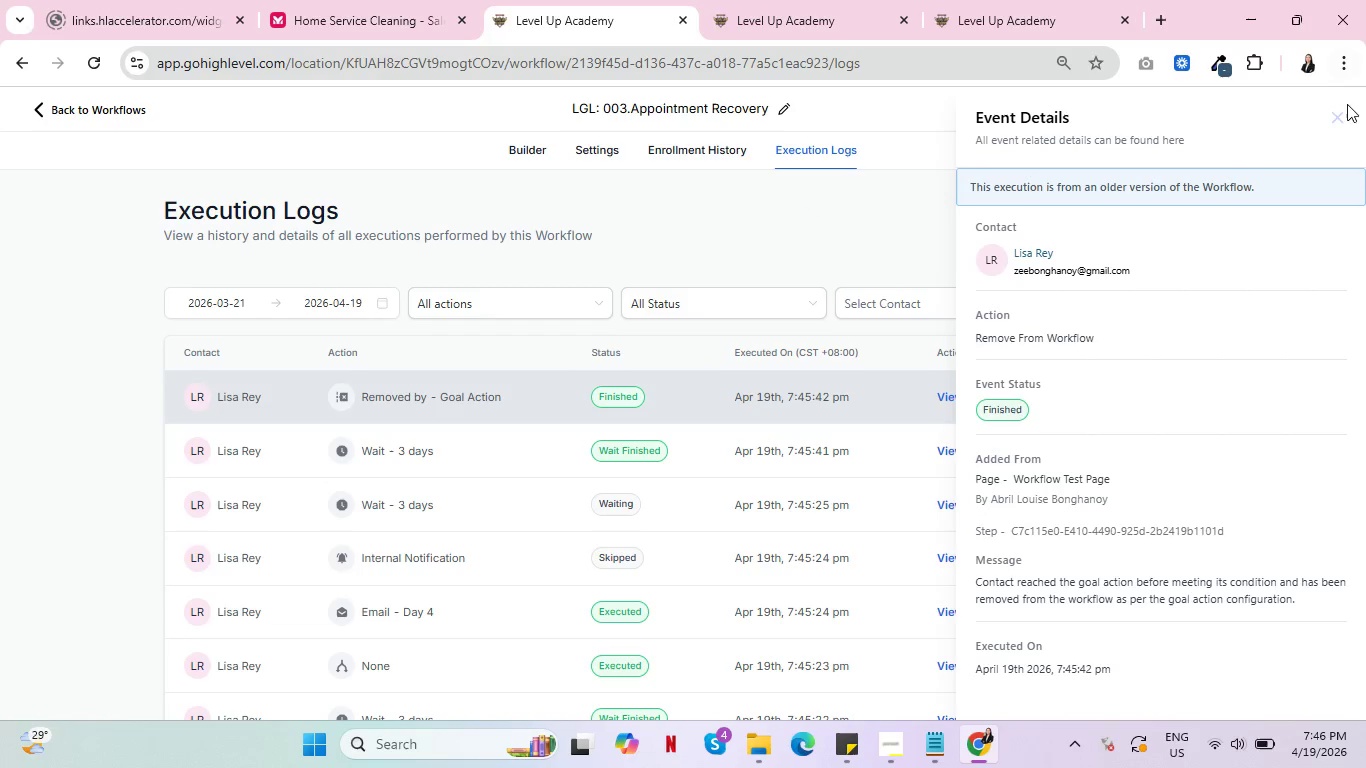 
left_click([1340, 111])
 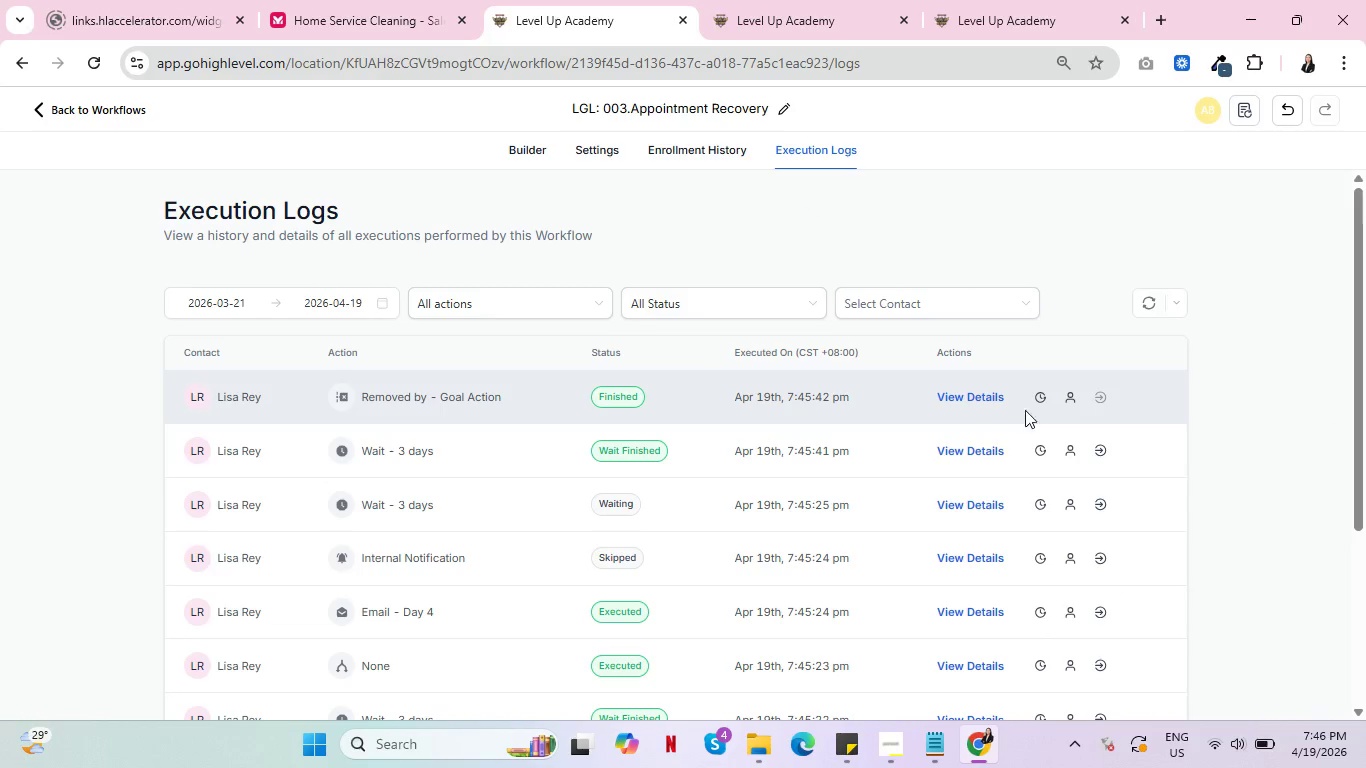 
left_click([689, 144])
 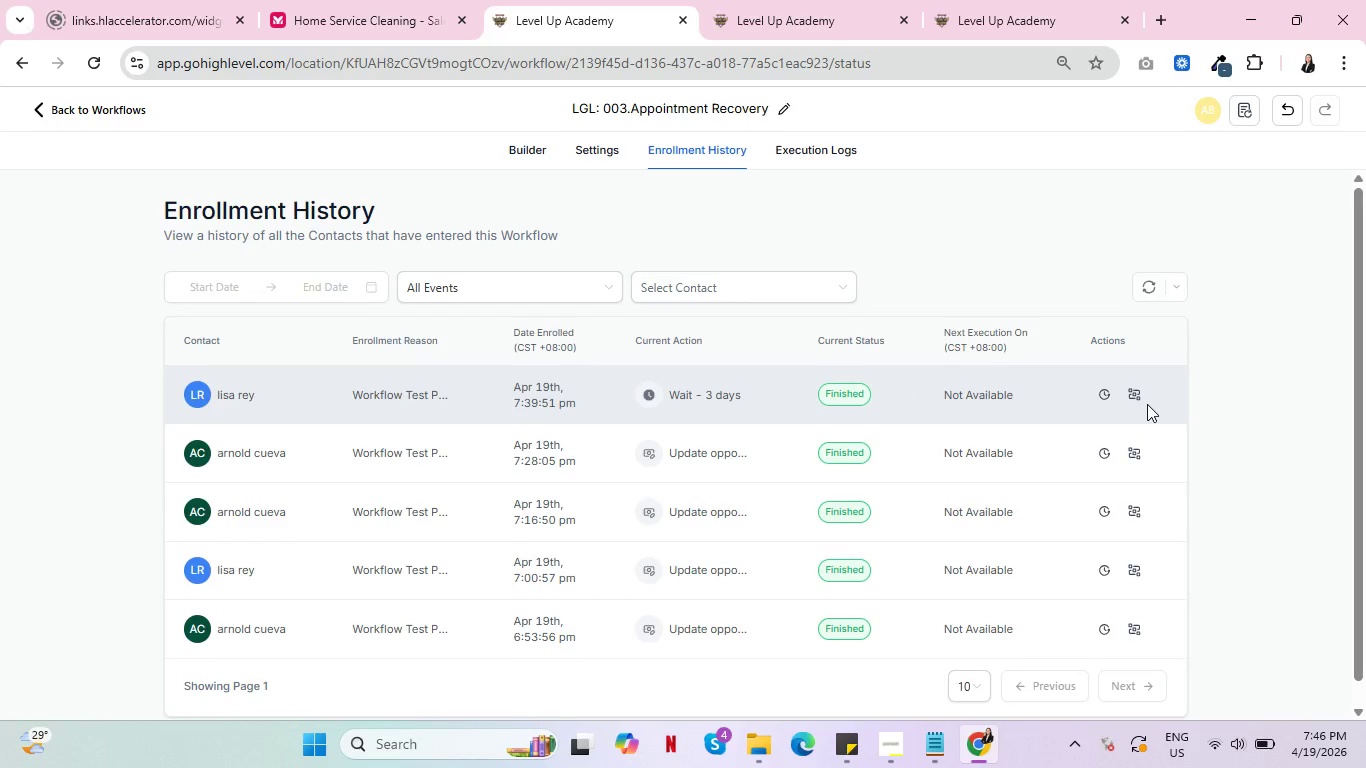 
left_click([1137, 390])
 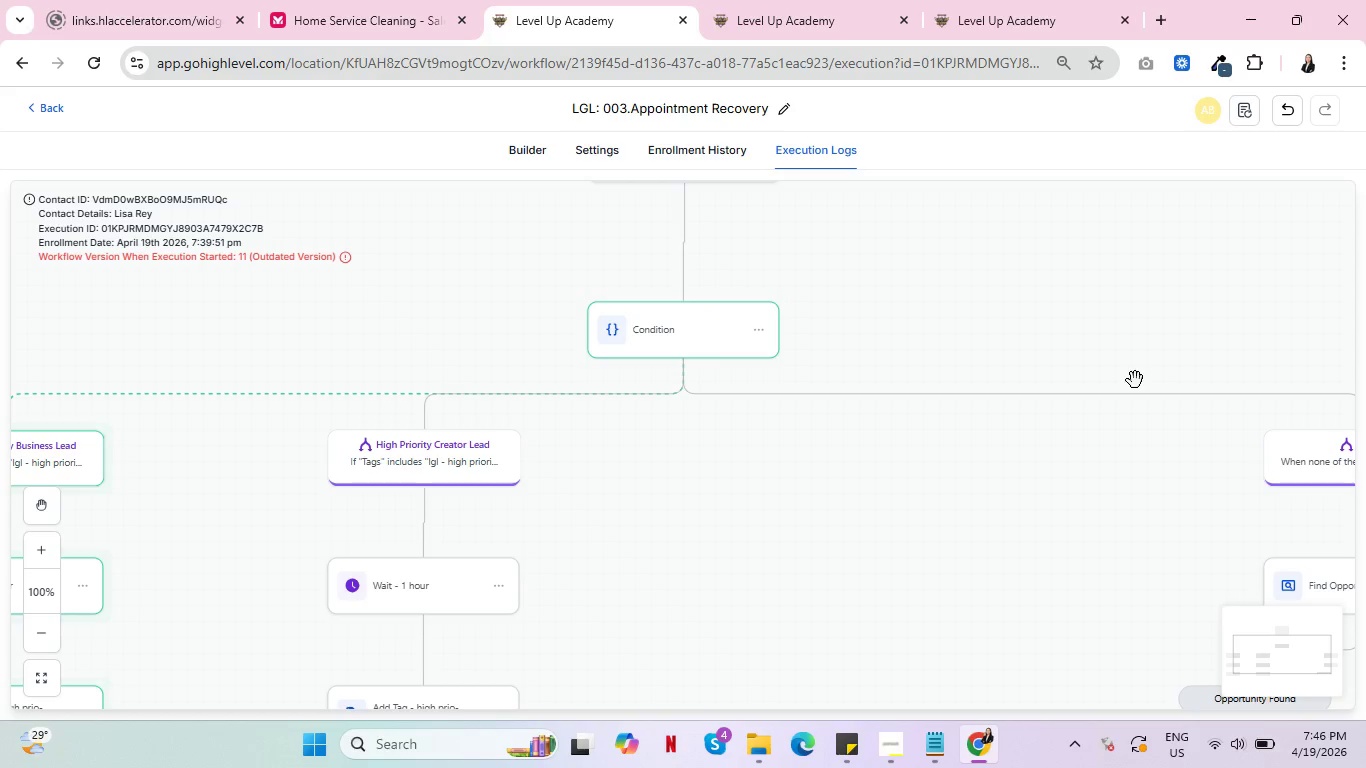 
wait(12.02)
 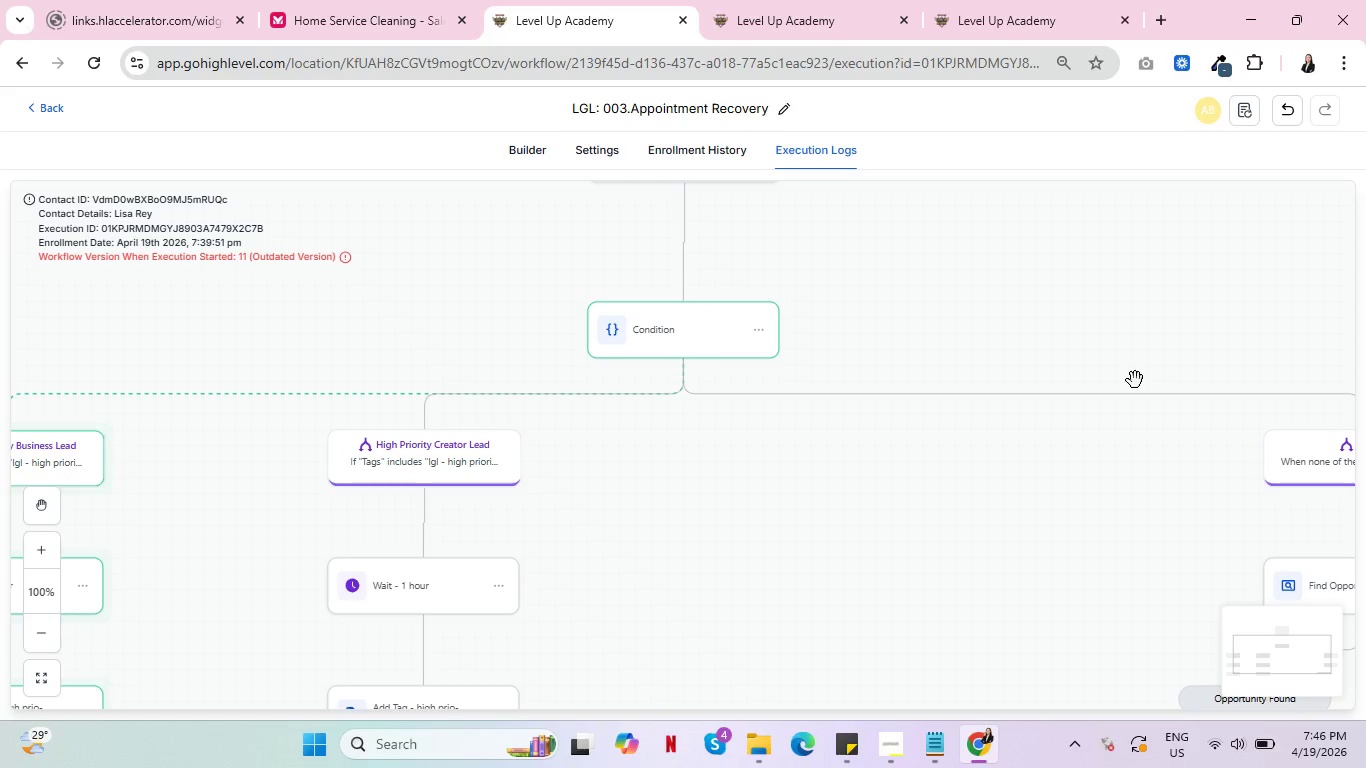 
left_click_drag(start_coordinate=[691, 604], to_coordinate=[1003, 416])
 